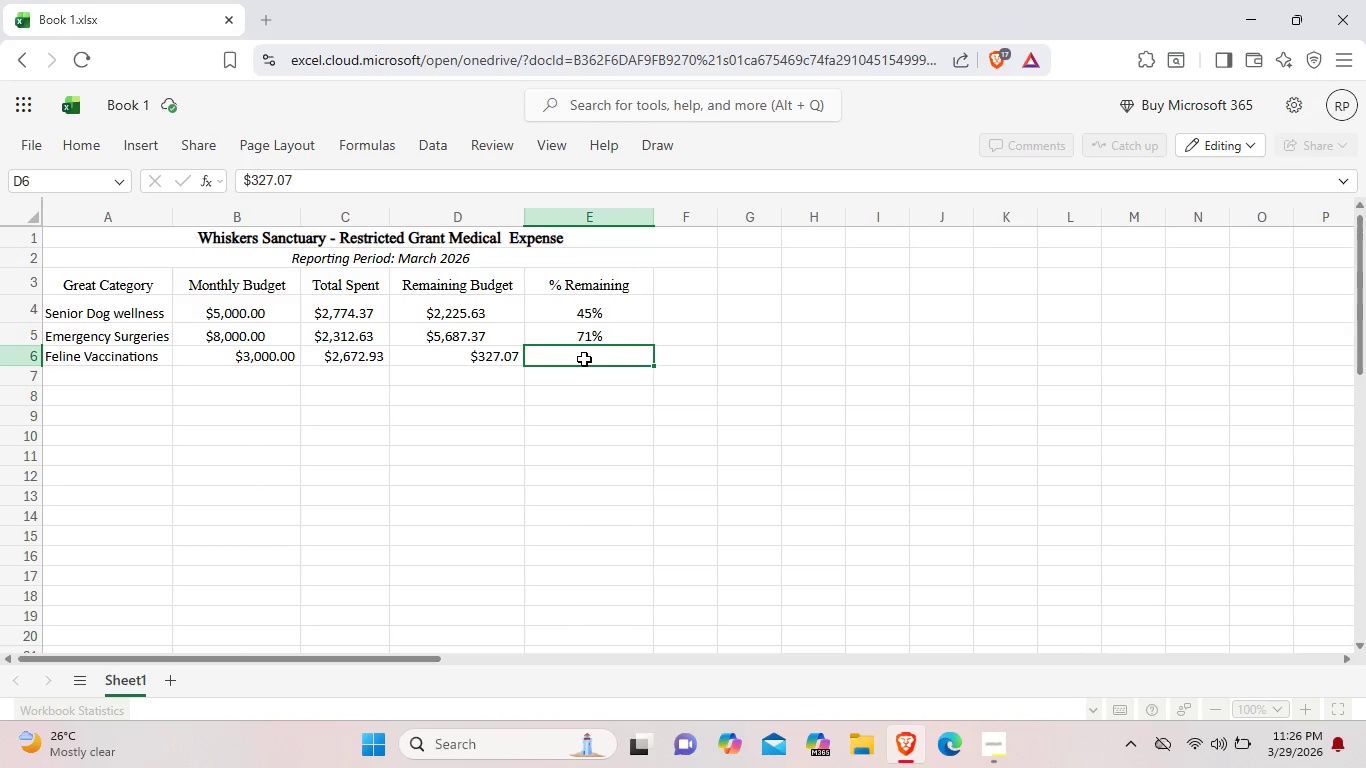 
double_click([584, 359])
 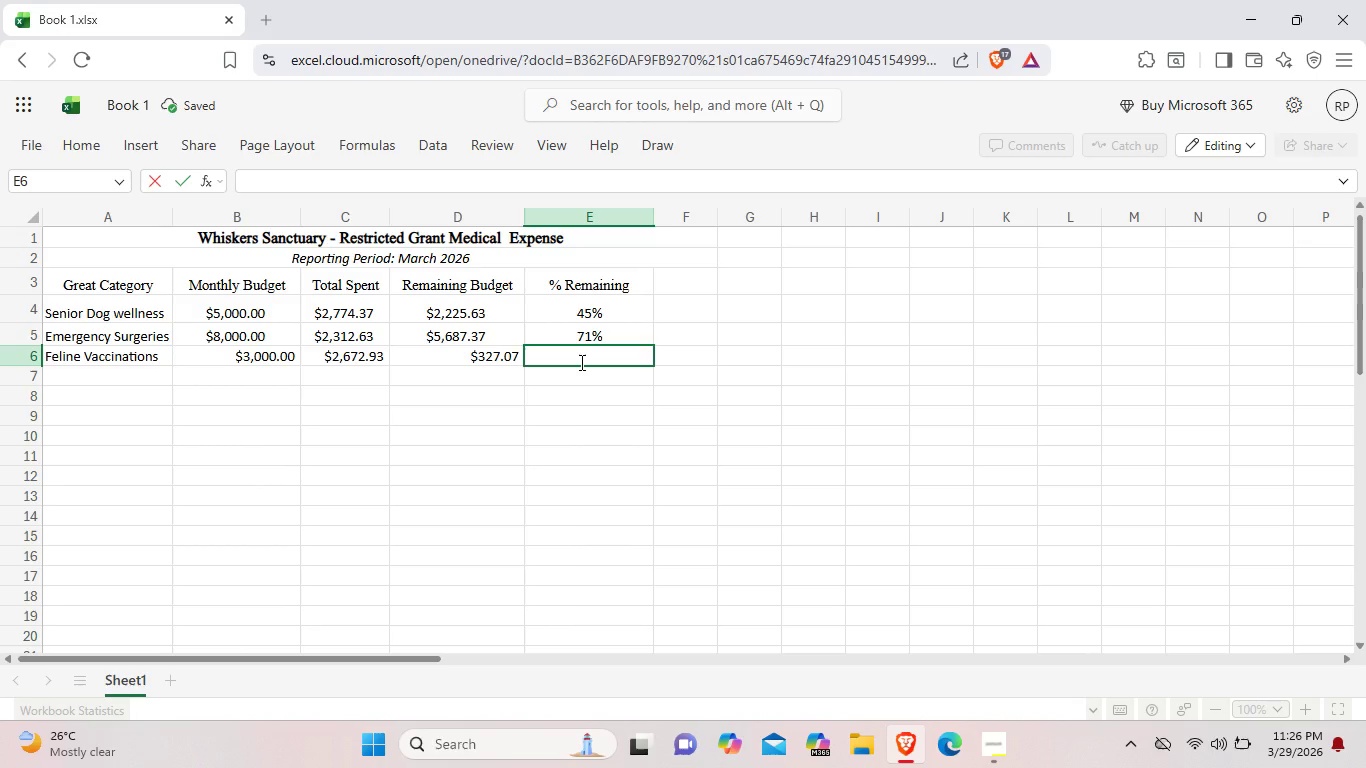 
type(11%)
 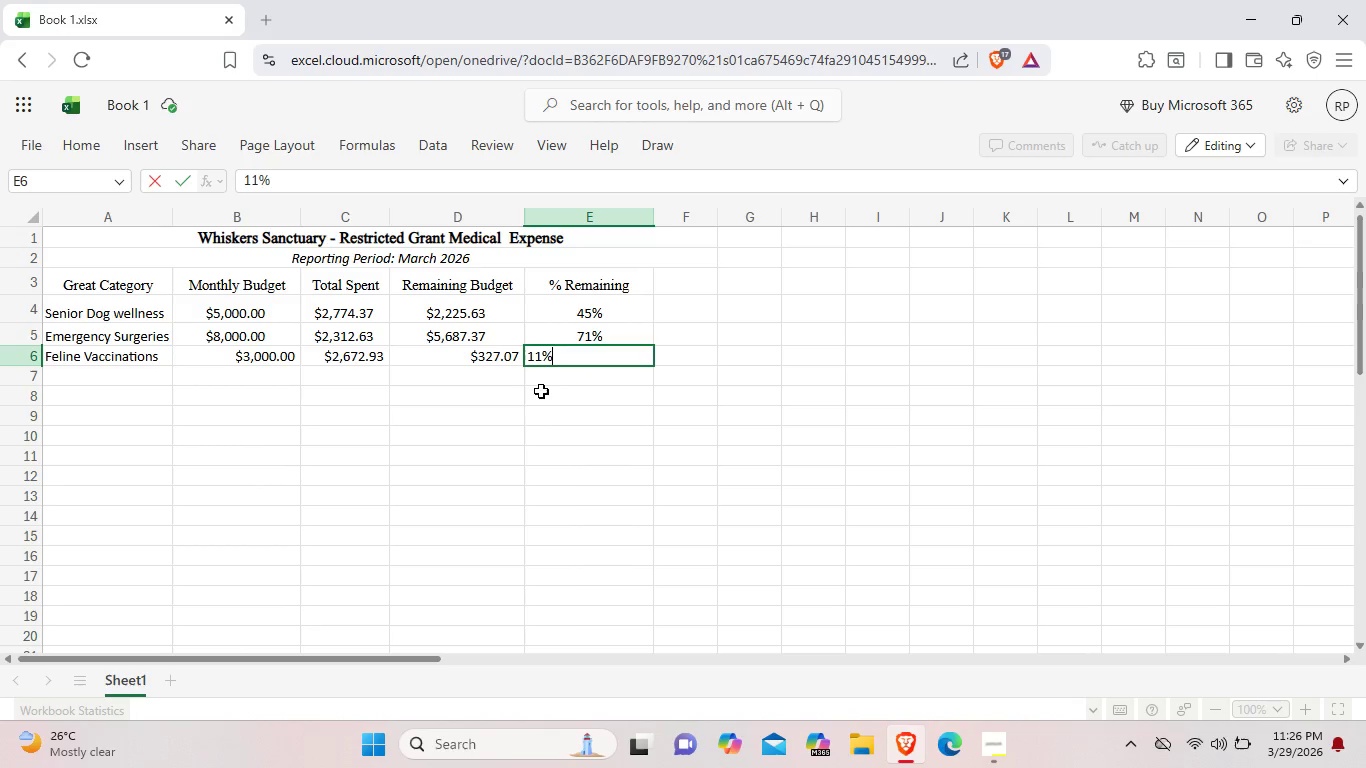 
left_click([549, 383])
 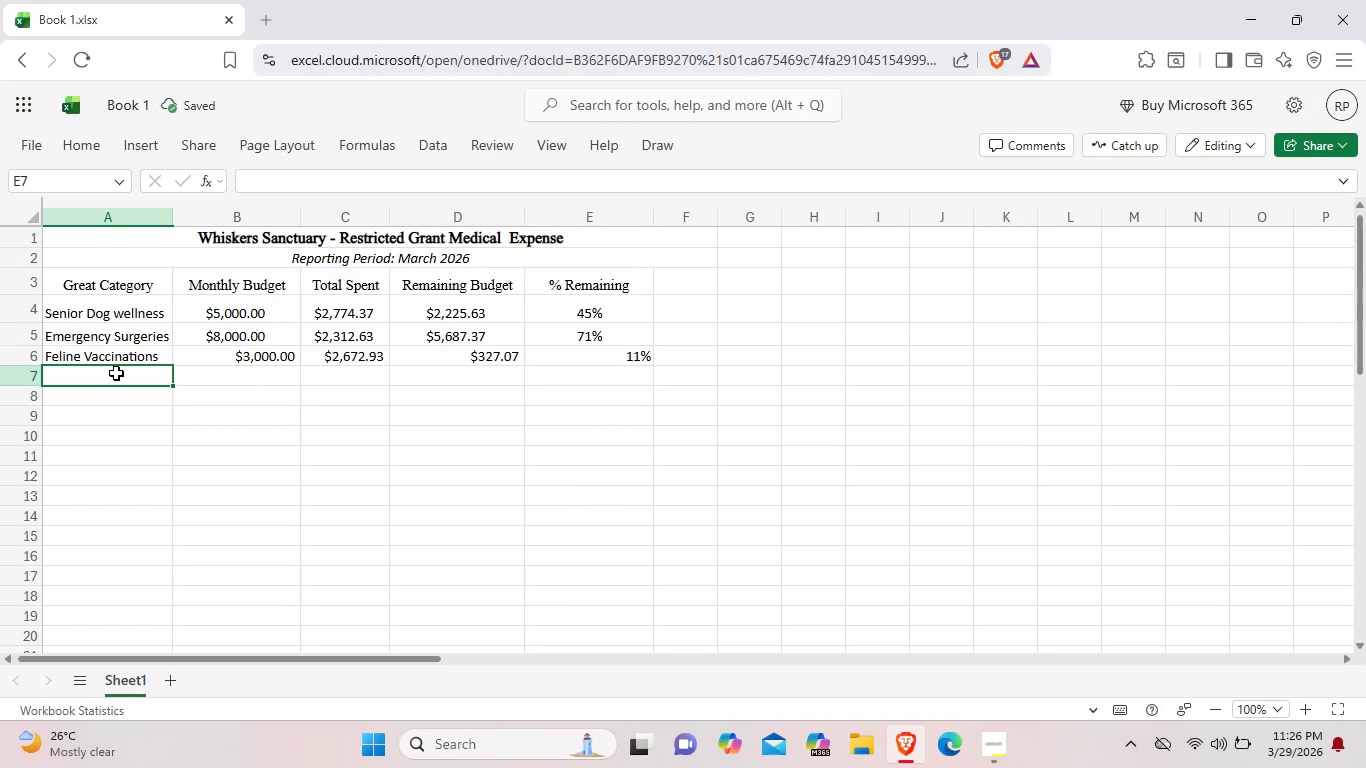 
double_click([116, 373])
 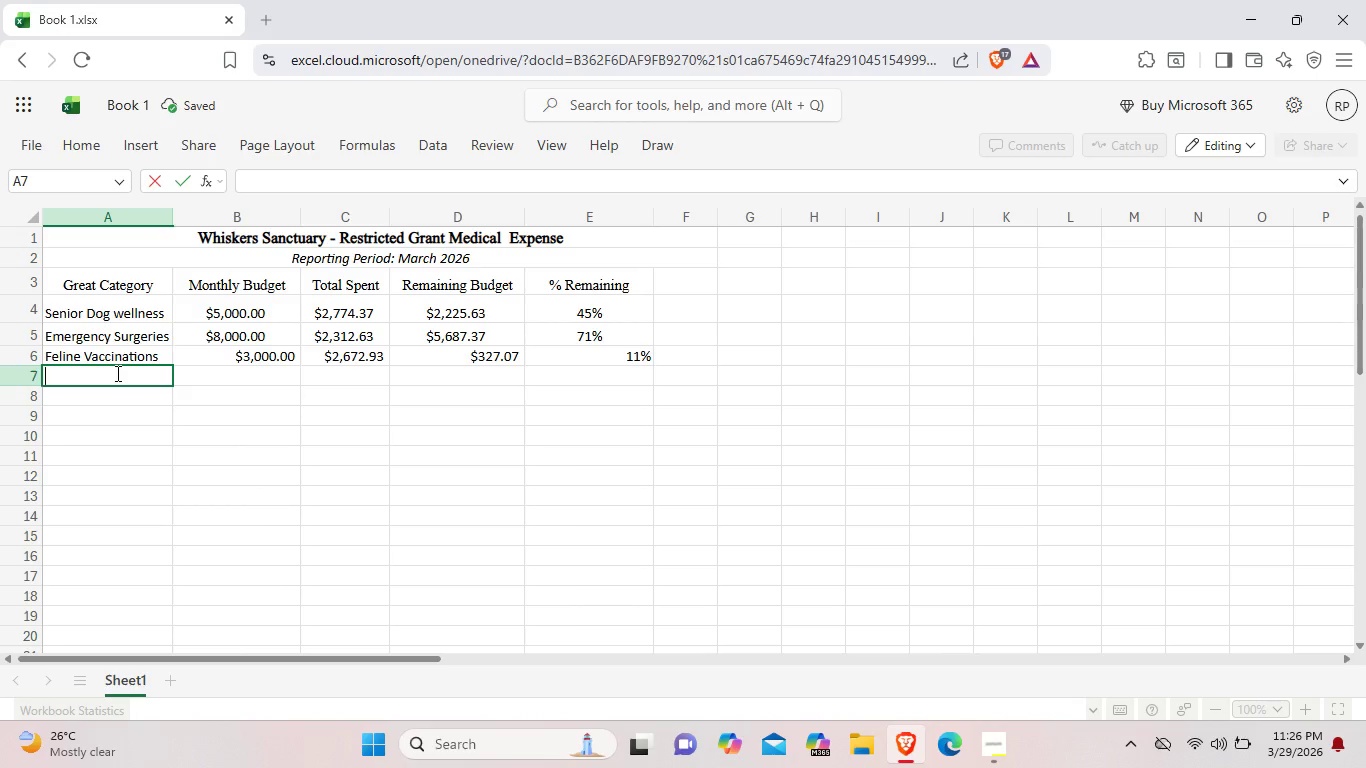 
type(Specialty Cae)
key(Backspace)
type(re)
 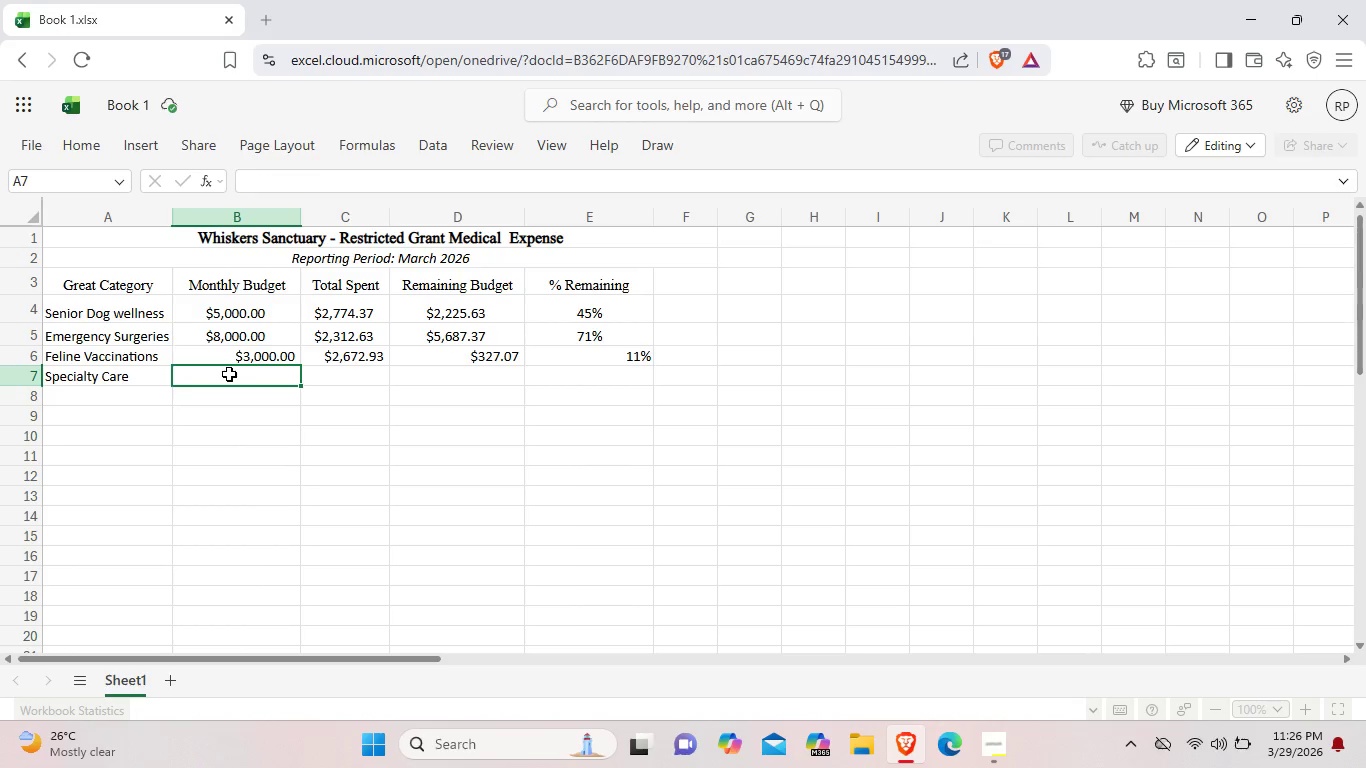 
double_click([229, 374])
 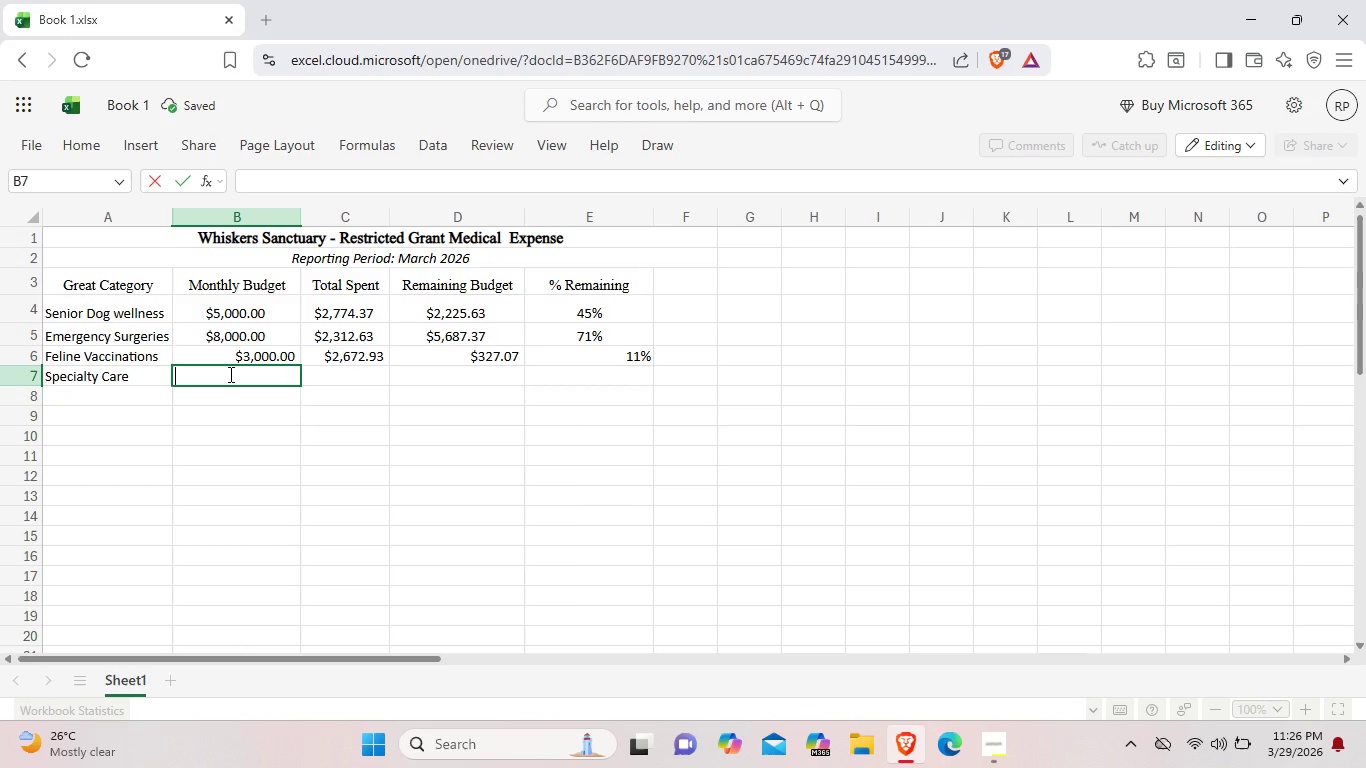 
type($4,500.00)
 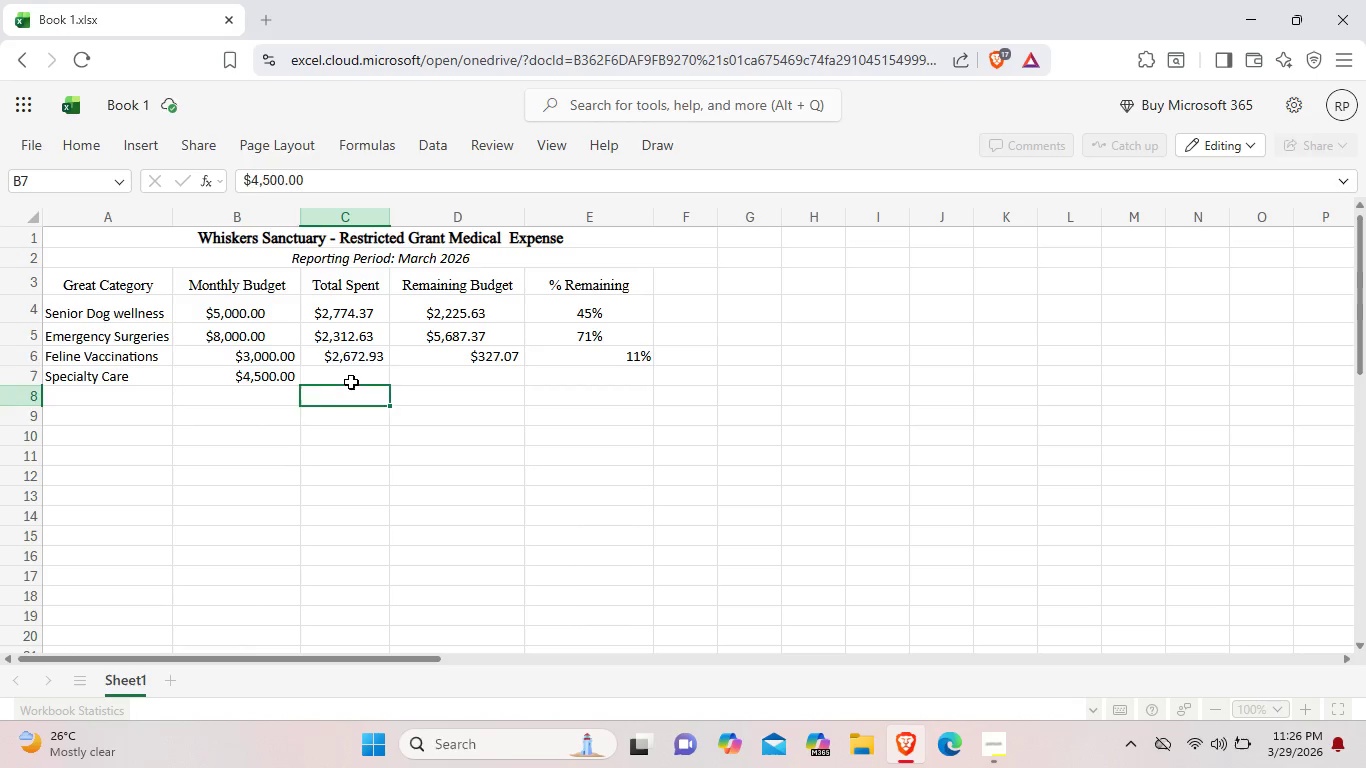 
double_click([351, 381])
 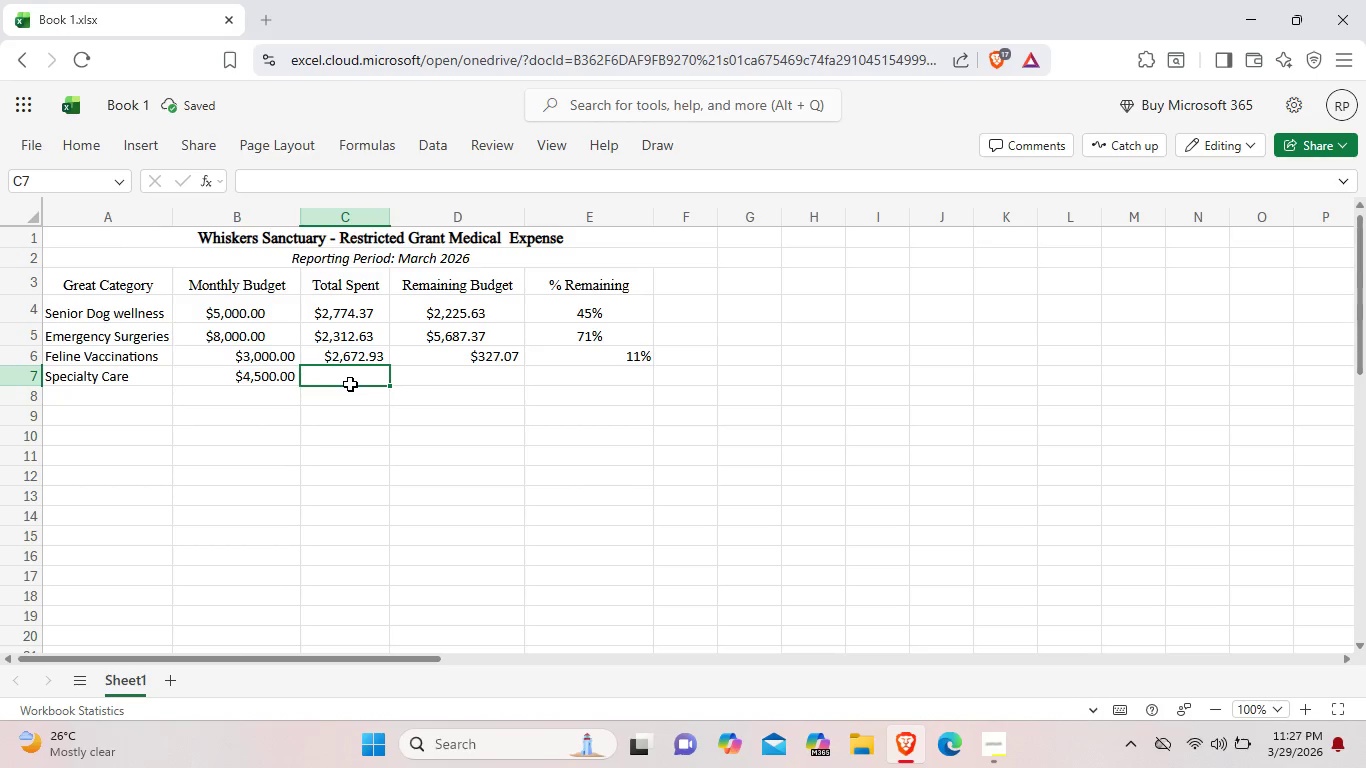 
double_click([350, 384])
 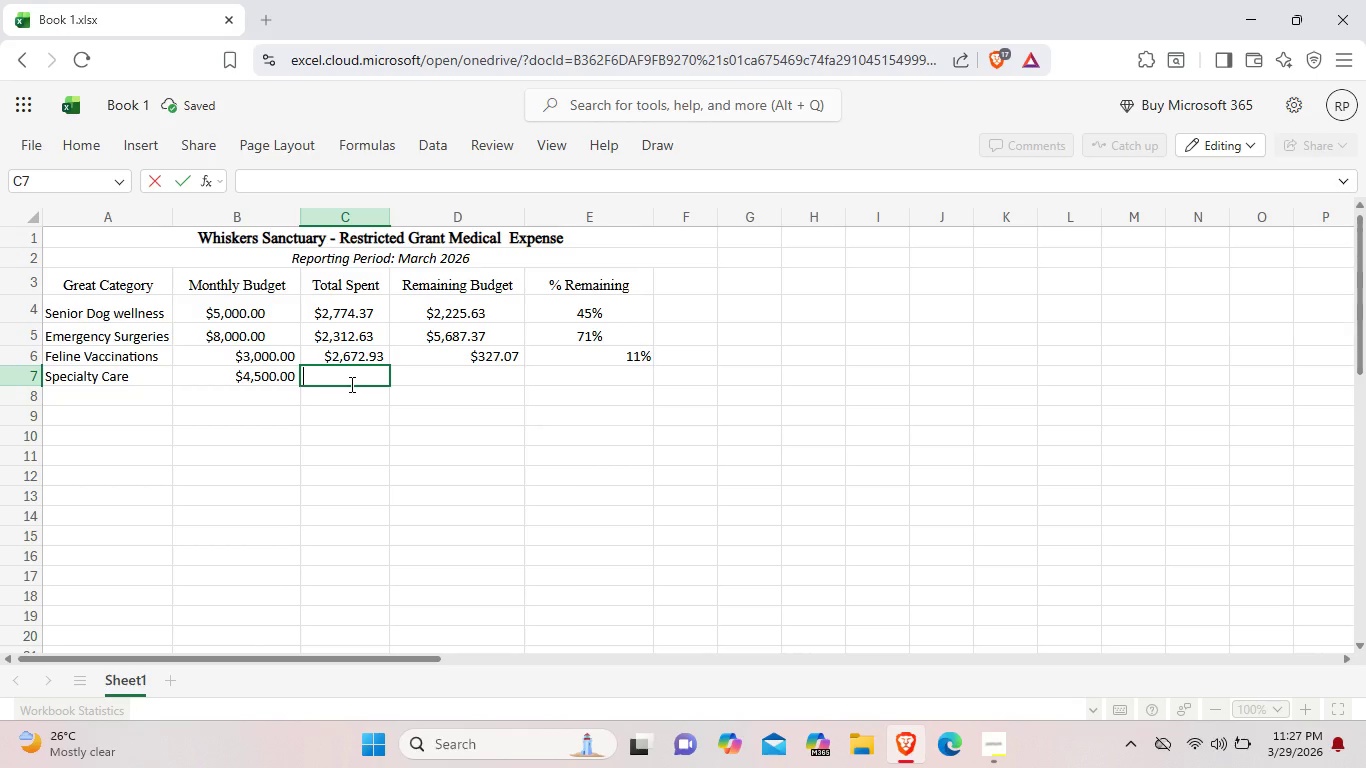 
key(Shift+4)
 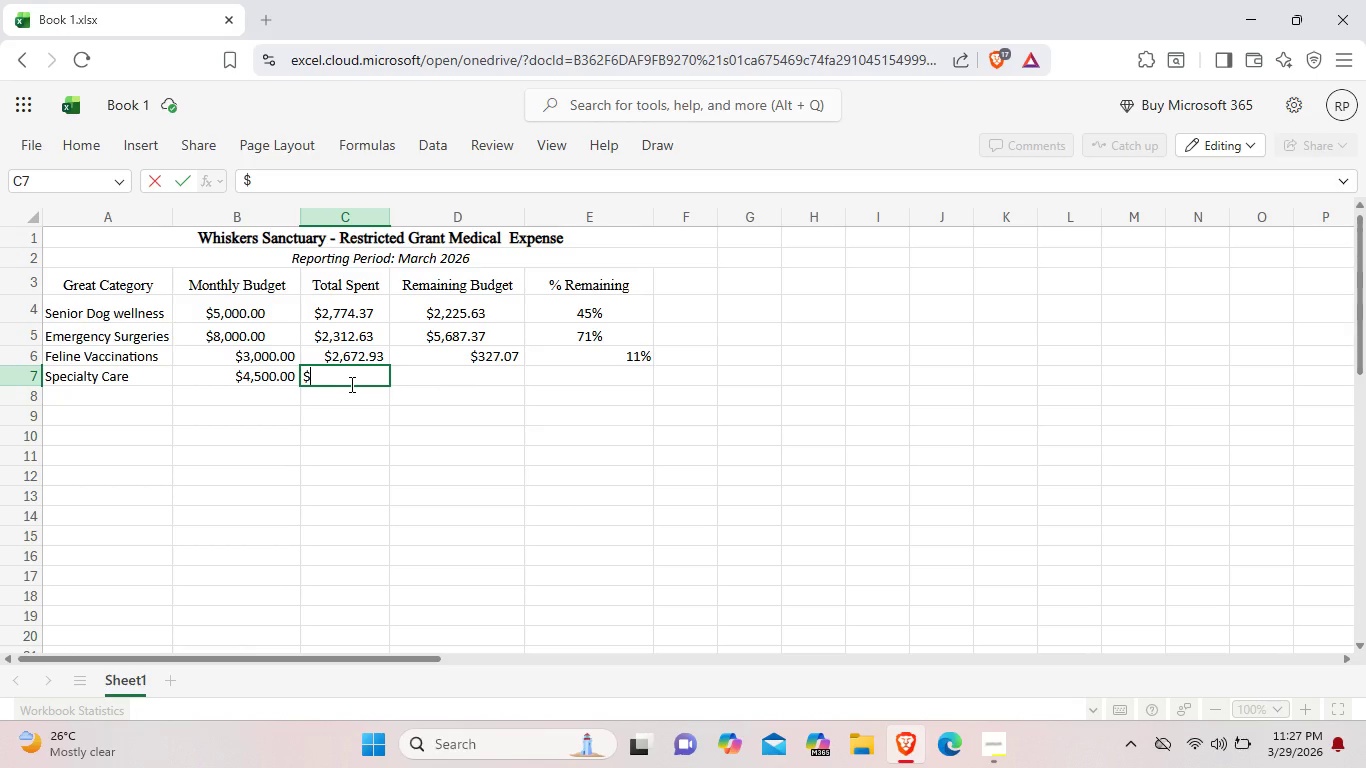 
wait(5.59)
 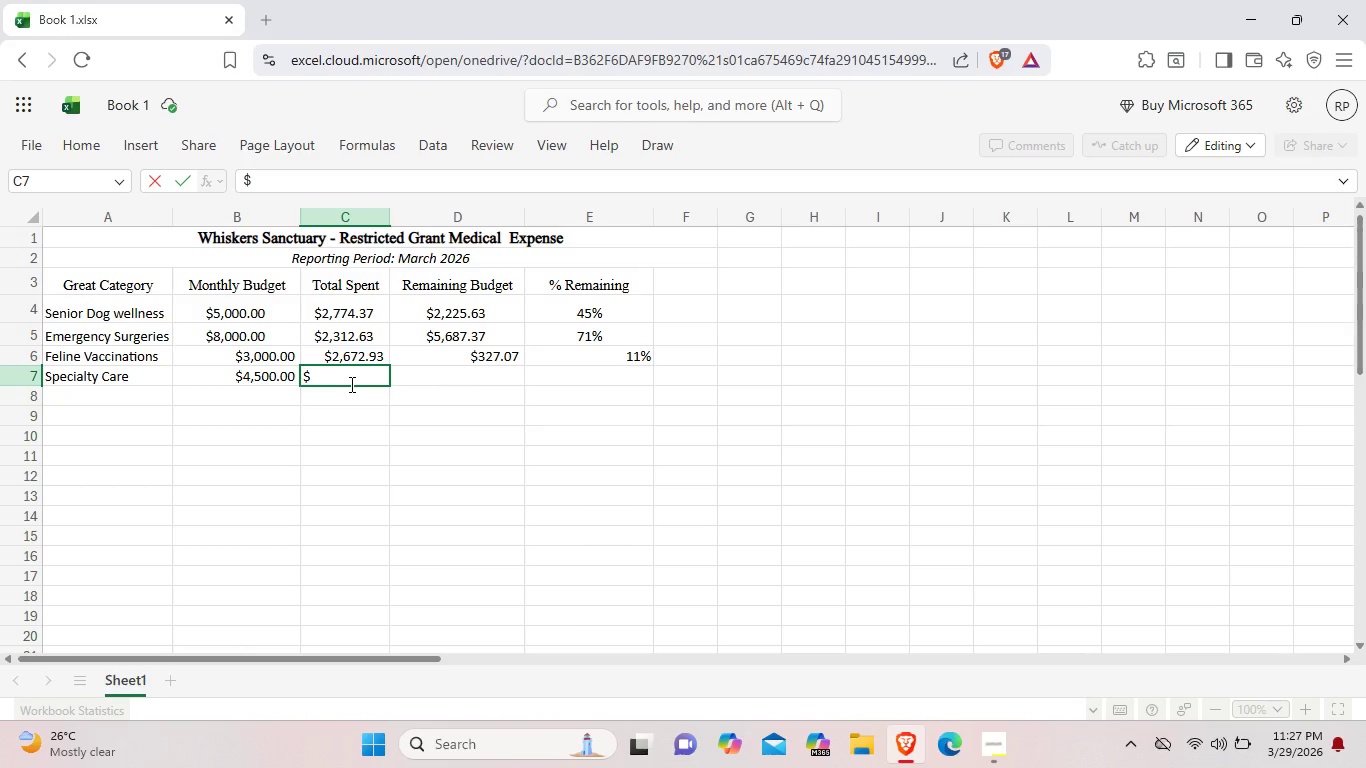 
type(4,002.42)
 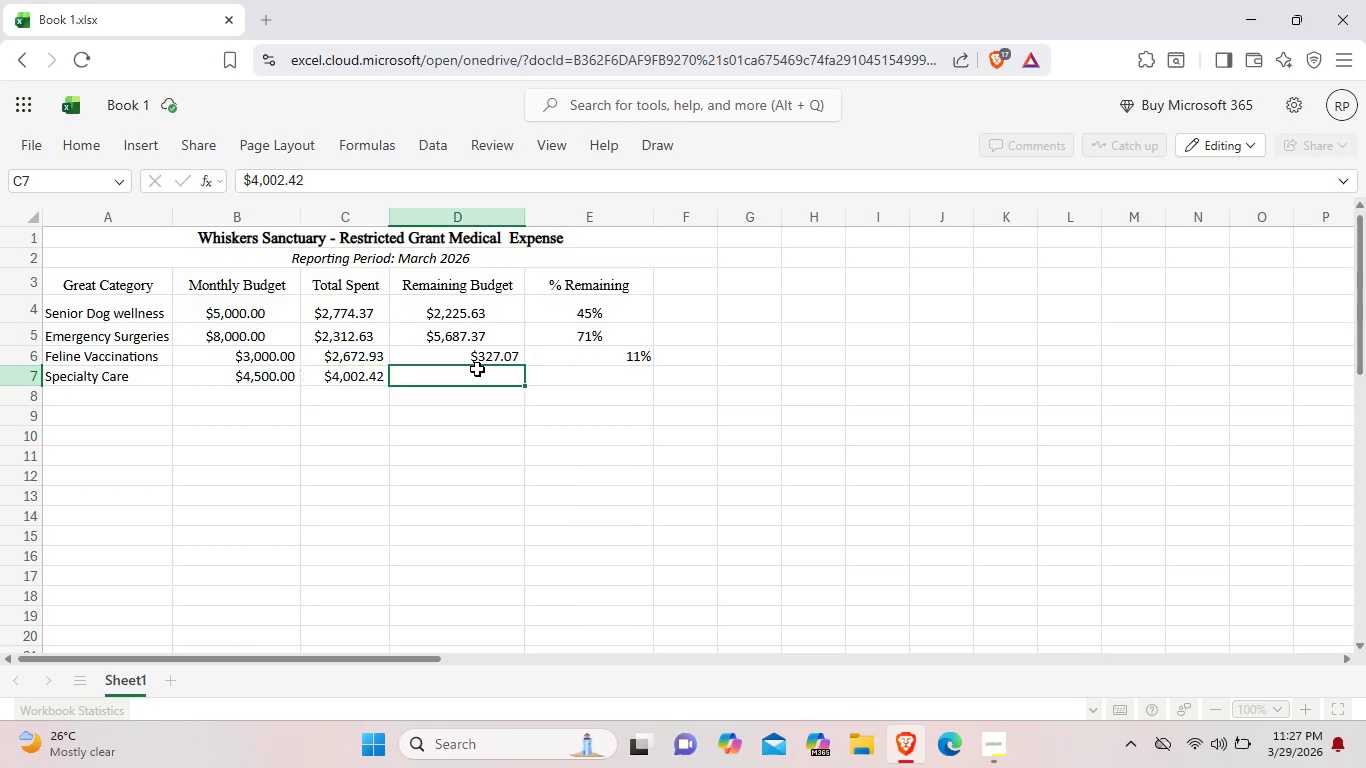 
double_click([477, 369])
 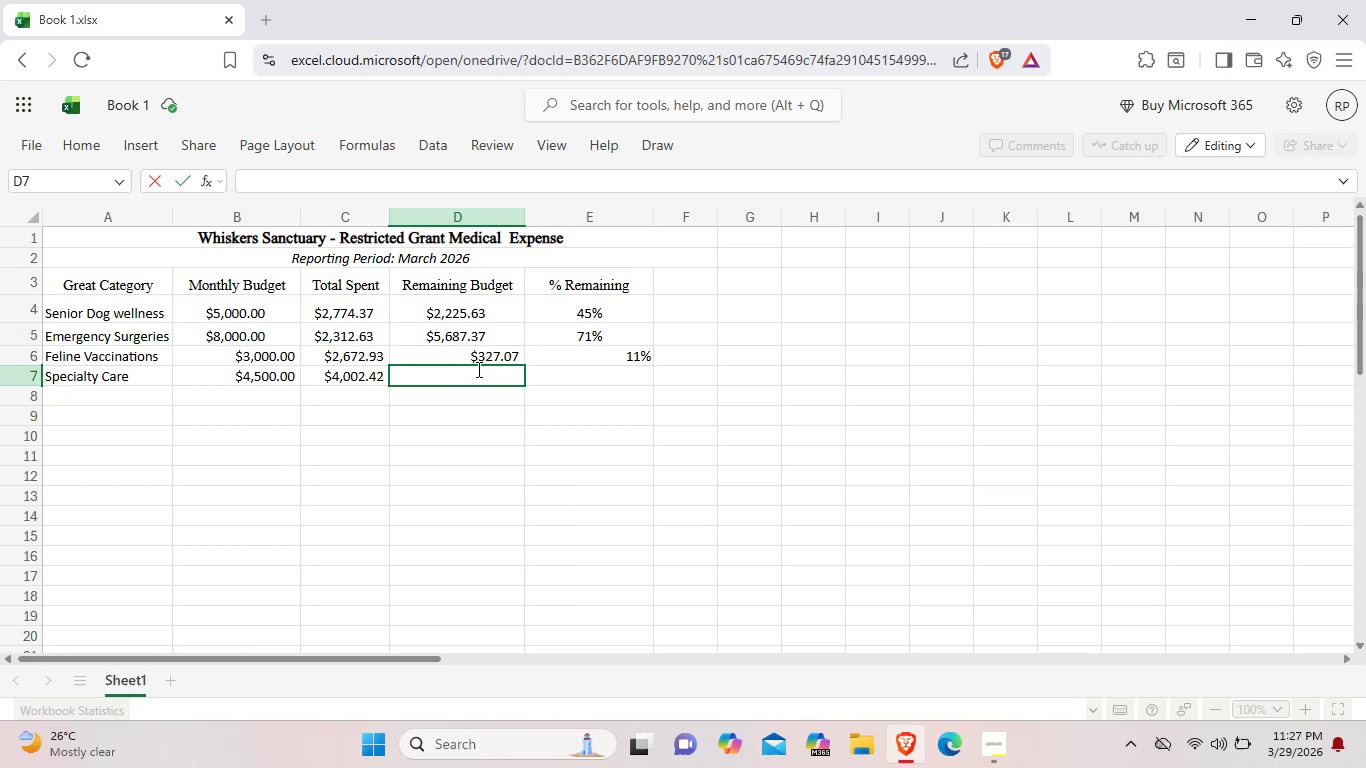 
type($497.58)
 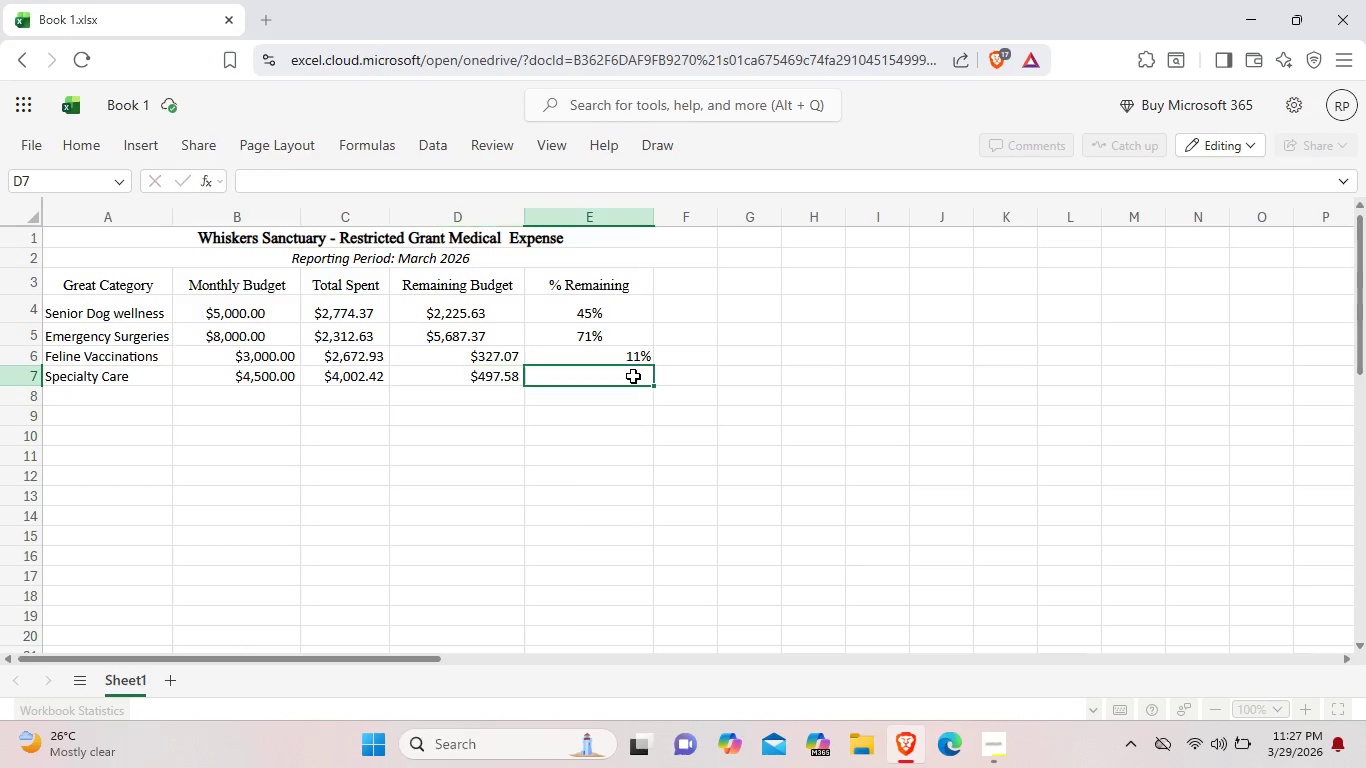 
double_click([633, 376])
 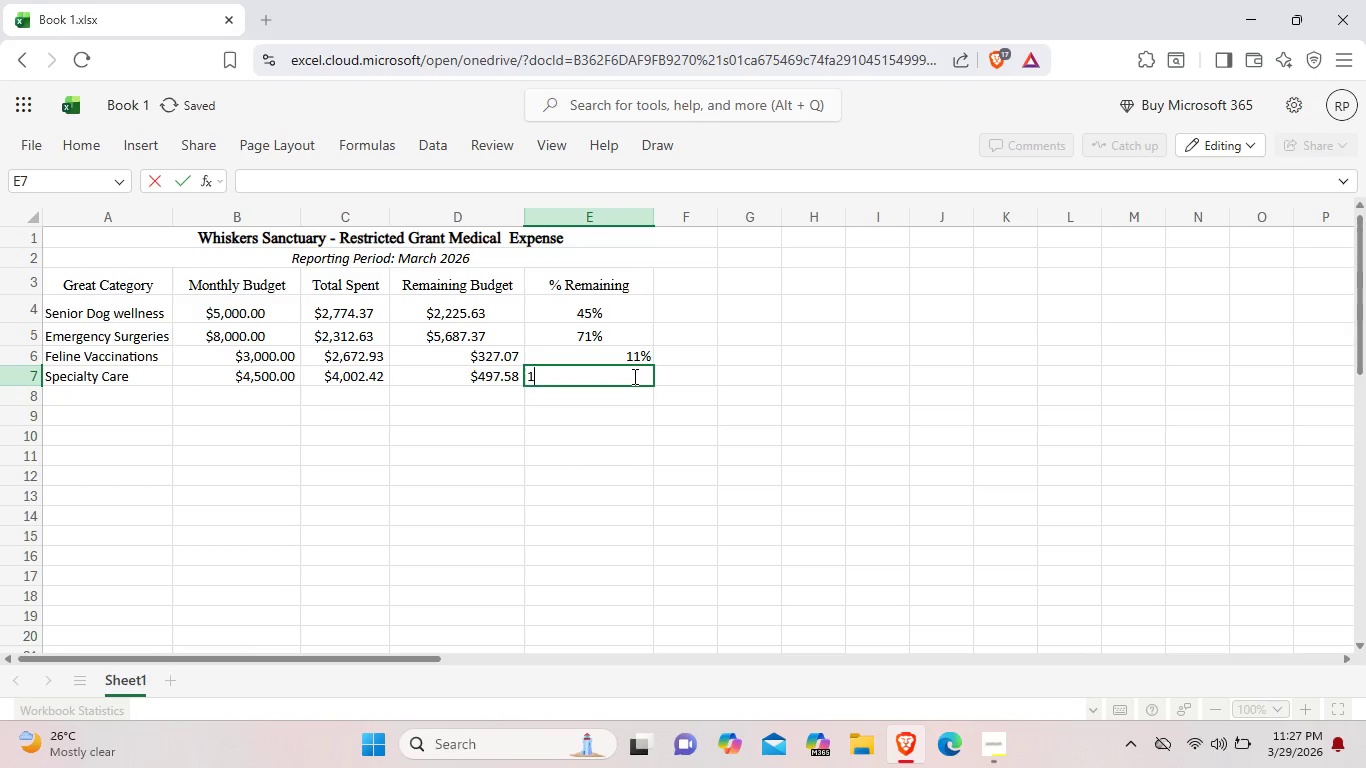 
type(11%)
 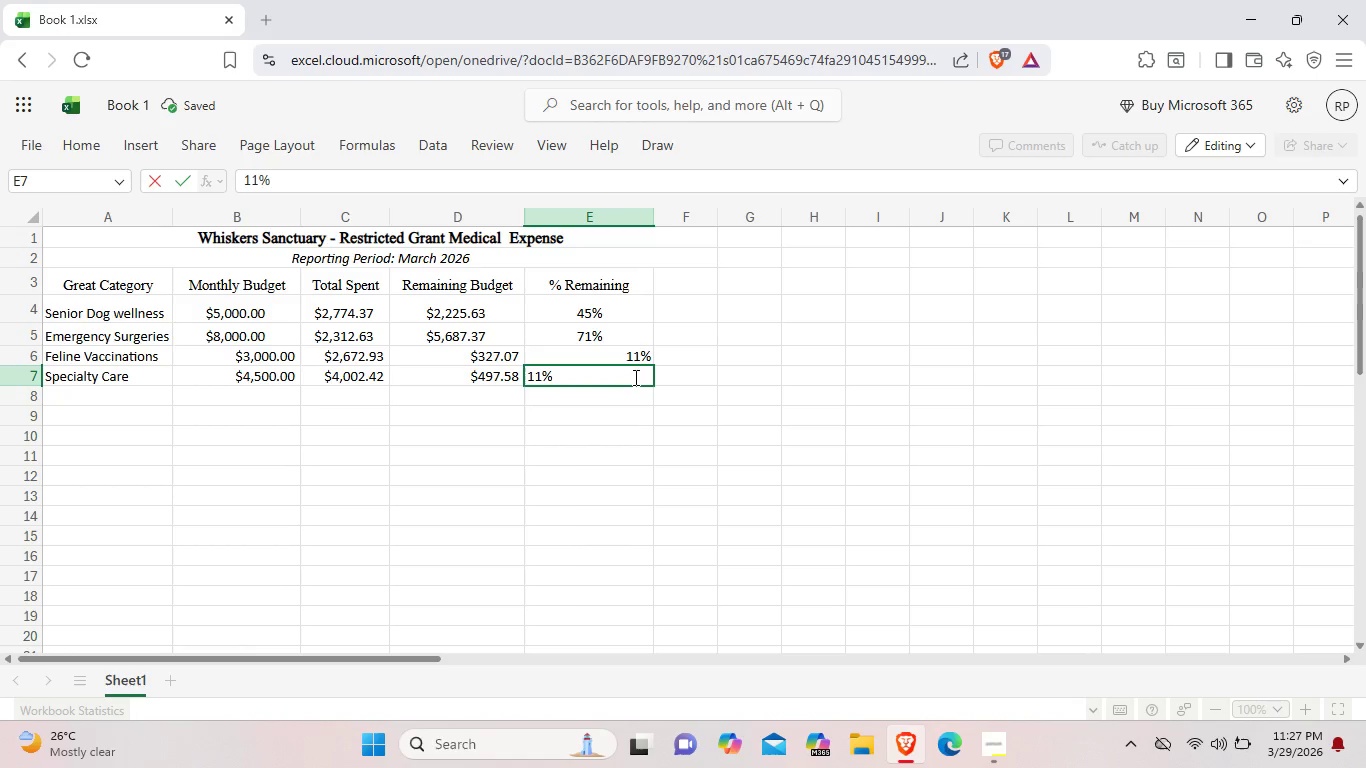 
left_click([677, 384])
 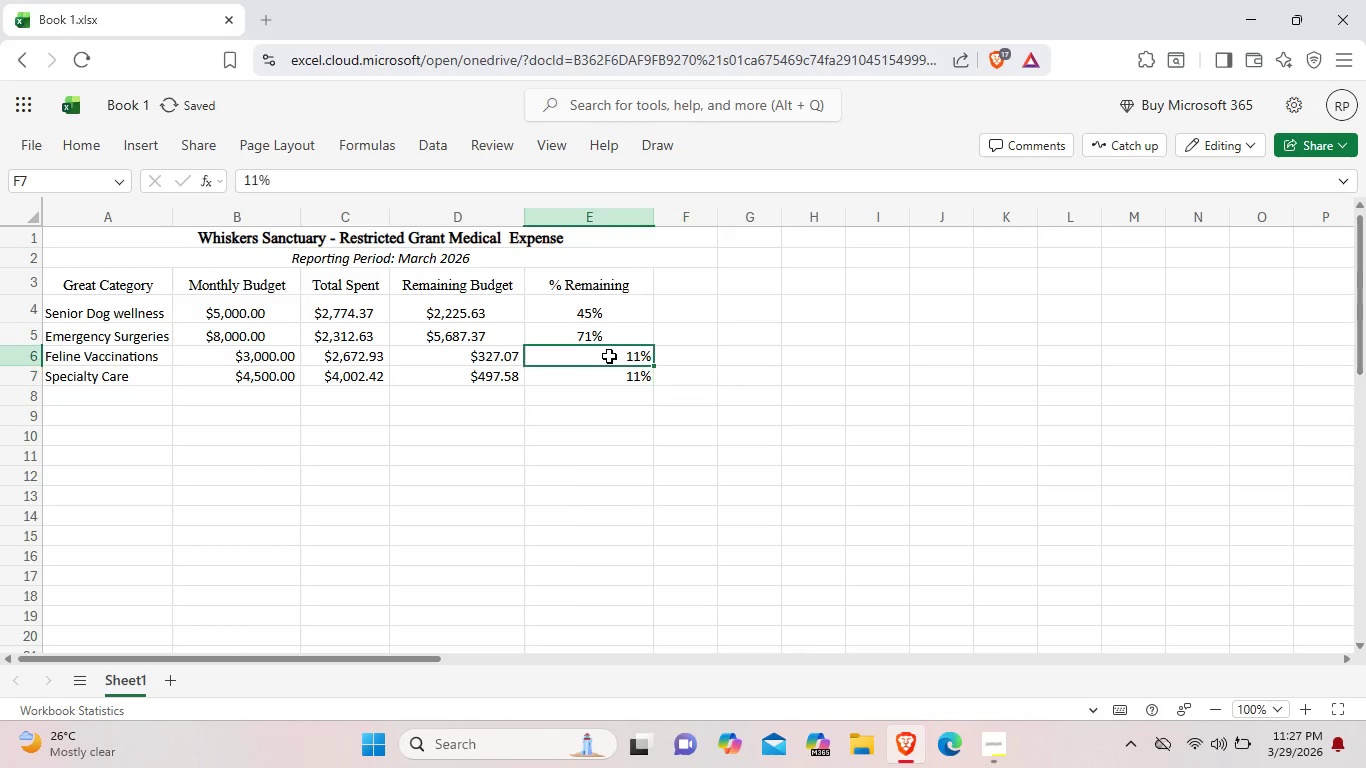 
left_click([609, 356])
 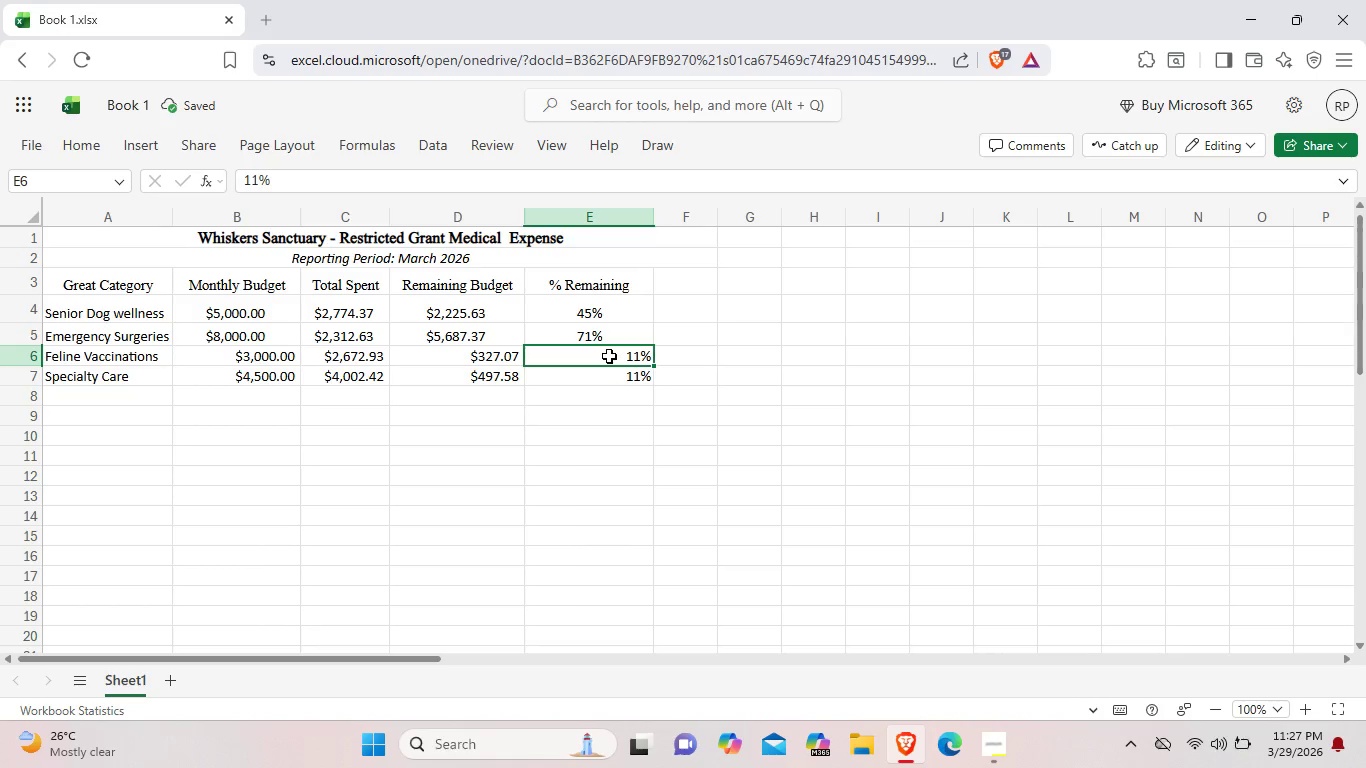 
right_click([609, 356])
 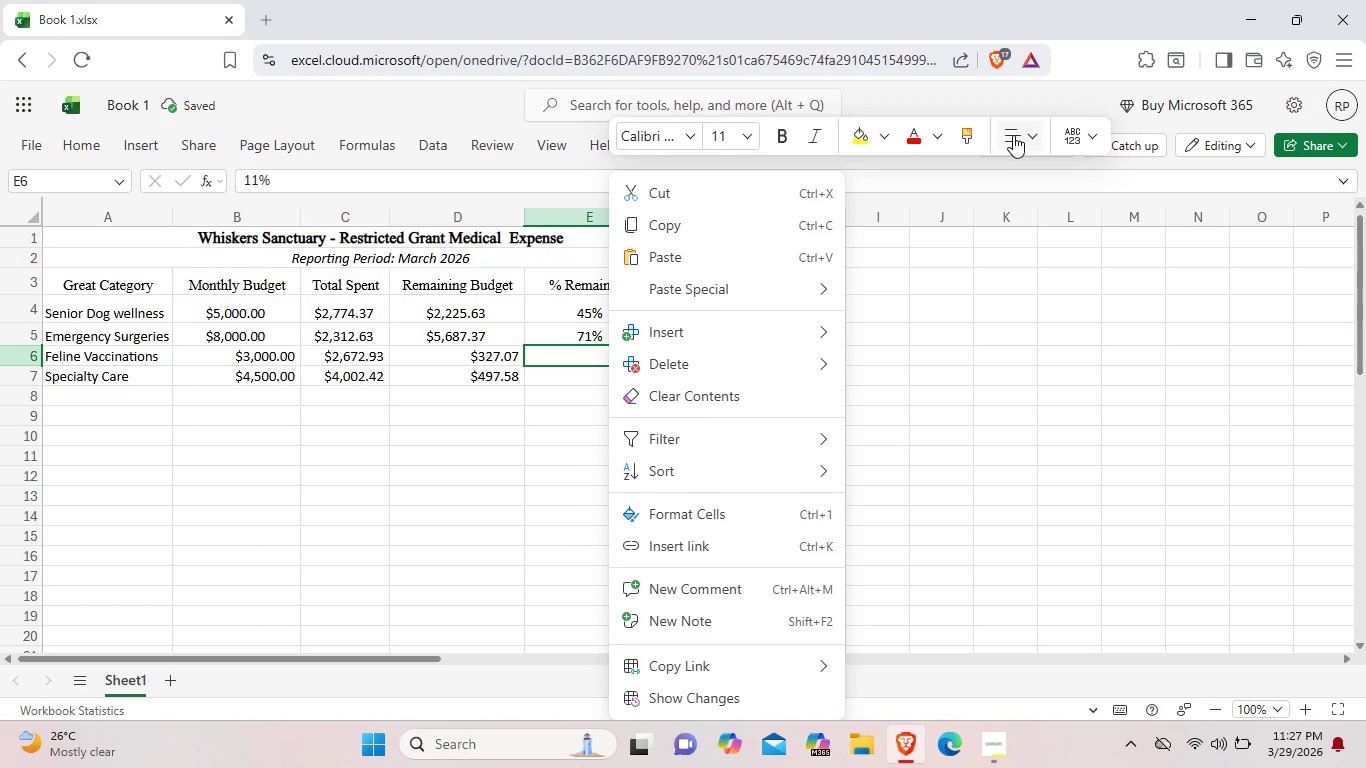 
left_click([1016, 134])
 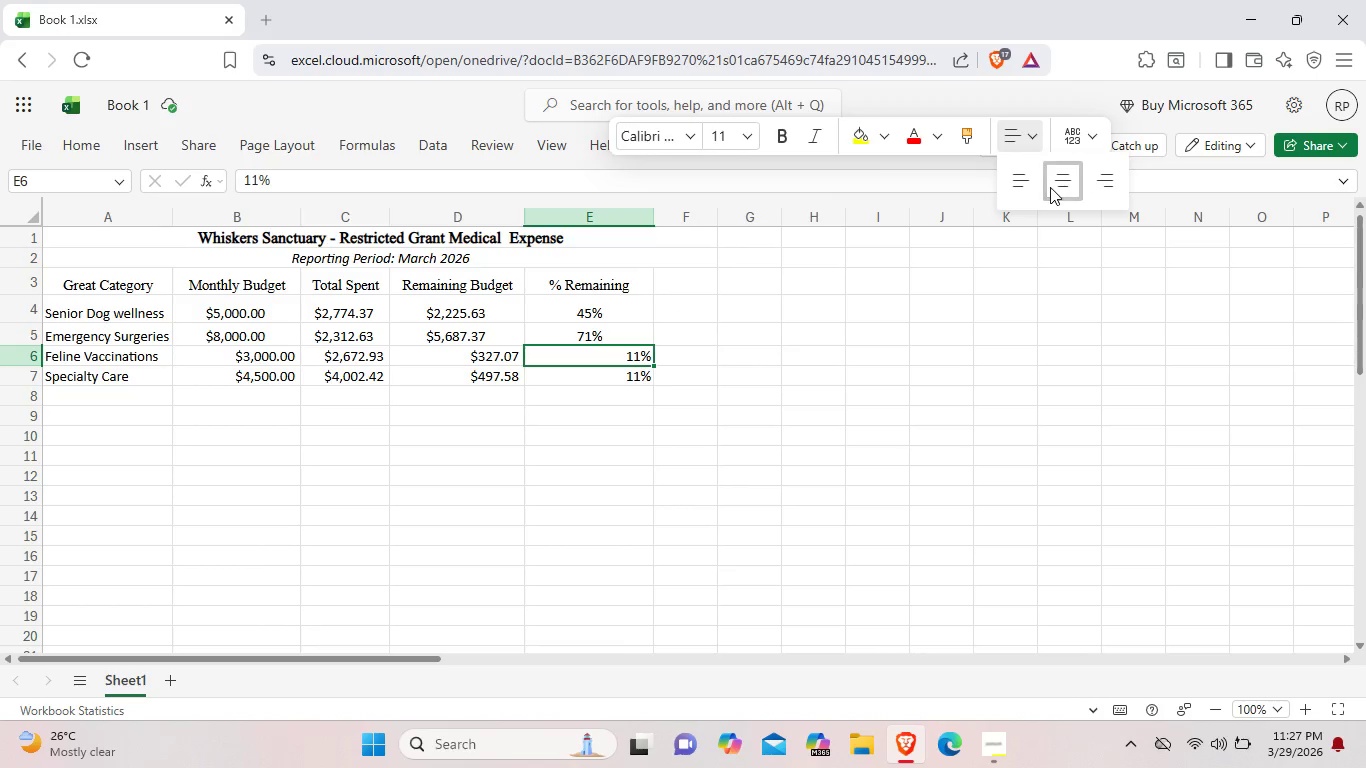 
left_click([1050, 187])
 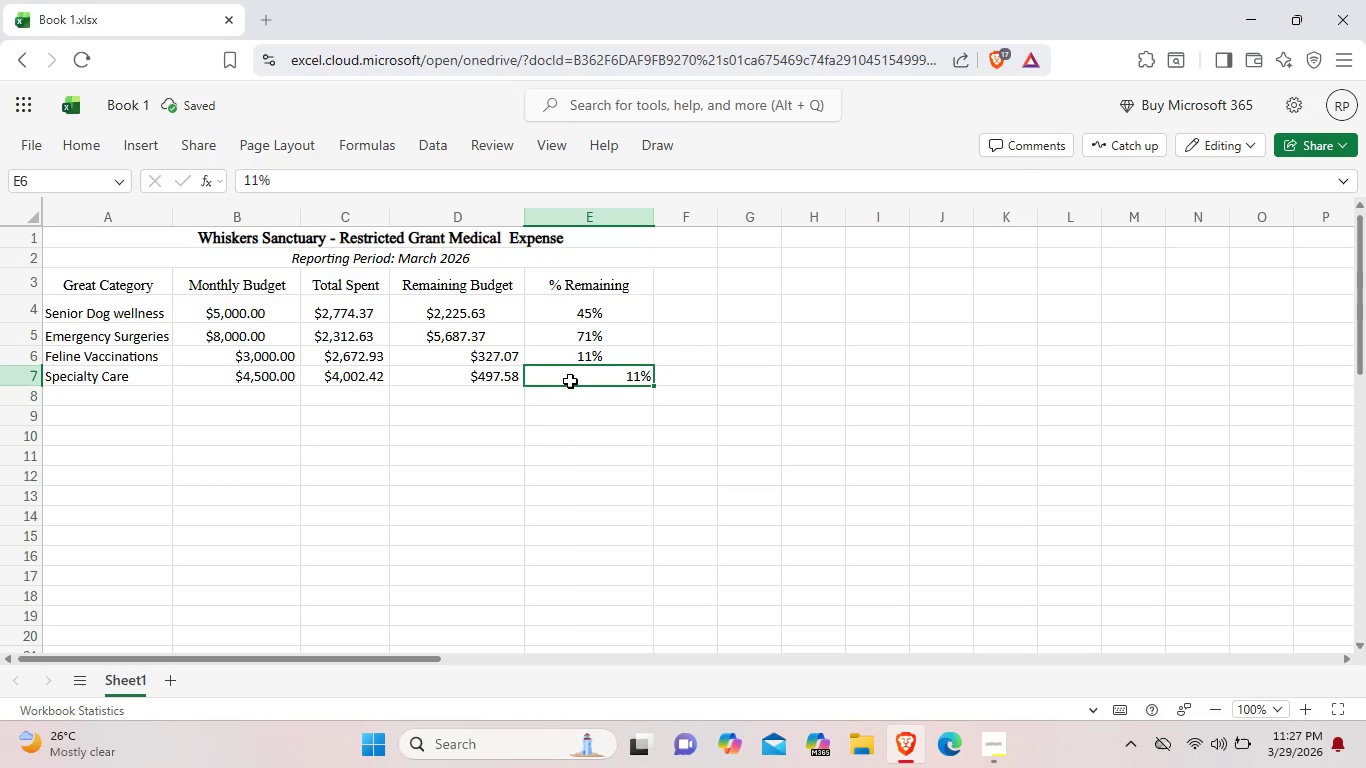 
left_click([570, 381])
 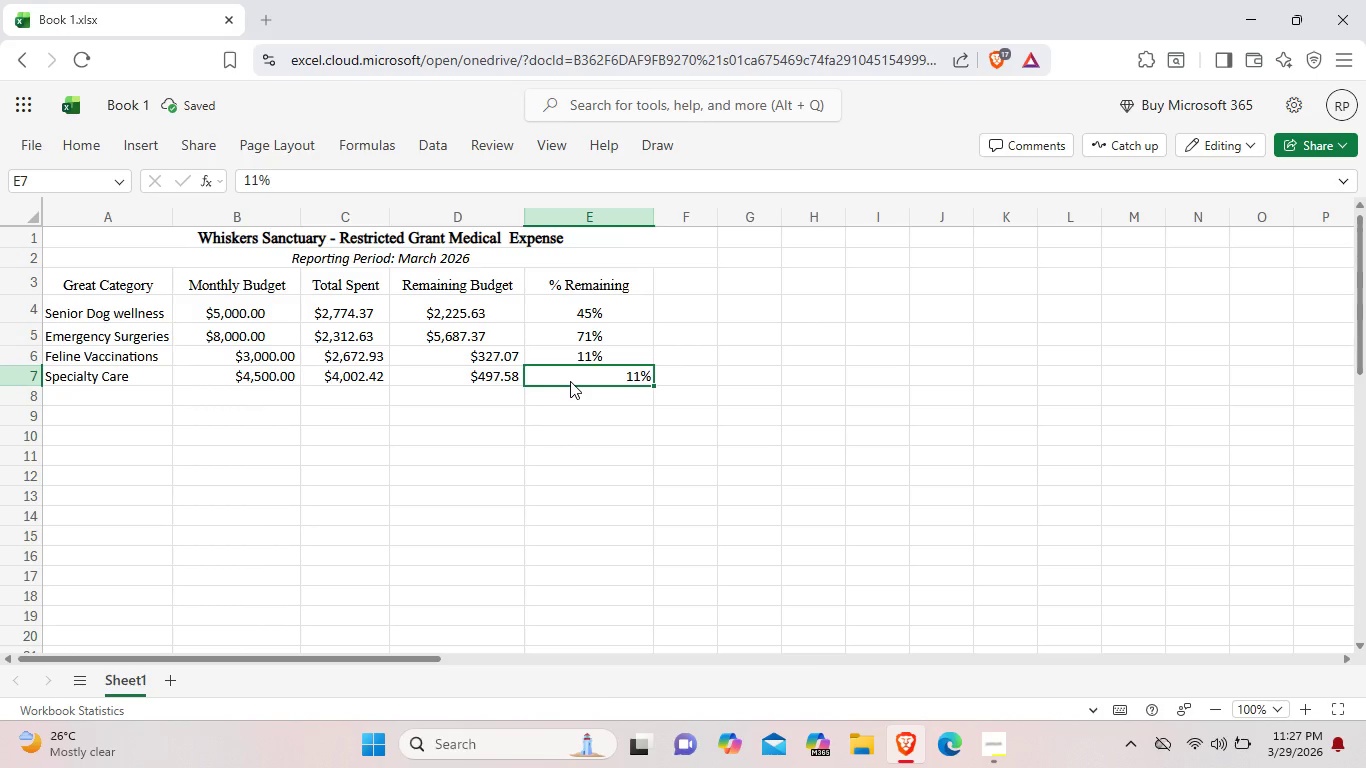 
right_click([570, 381])
 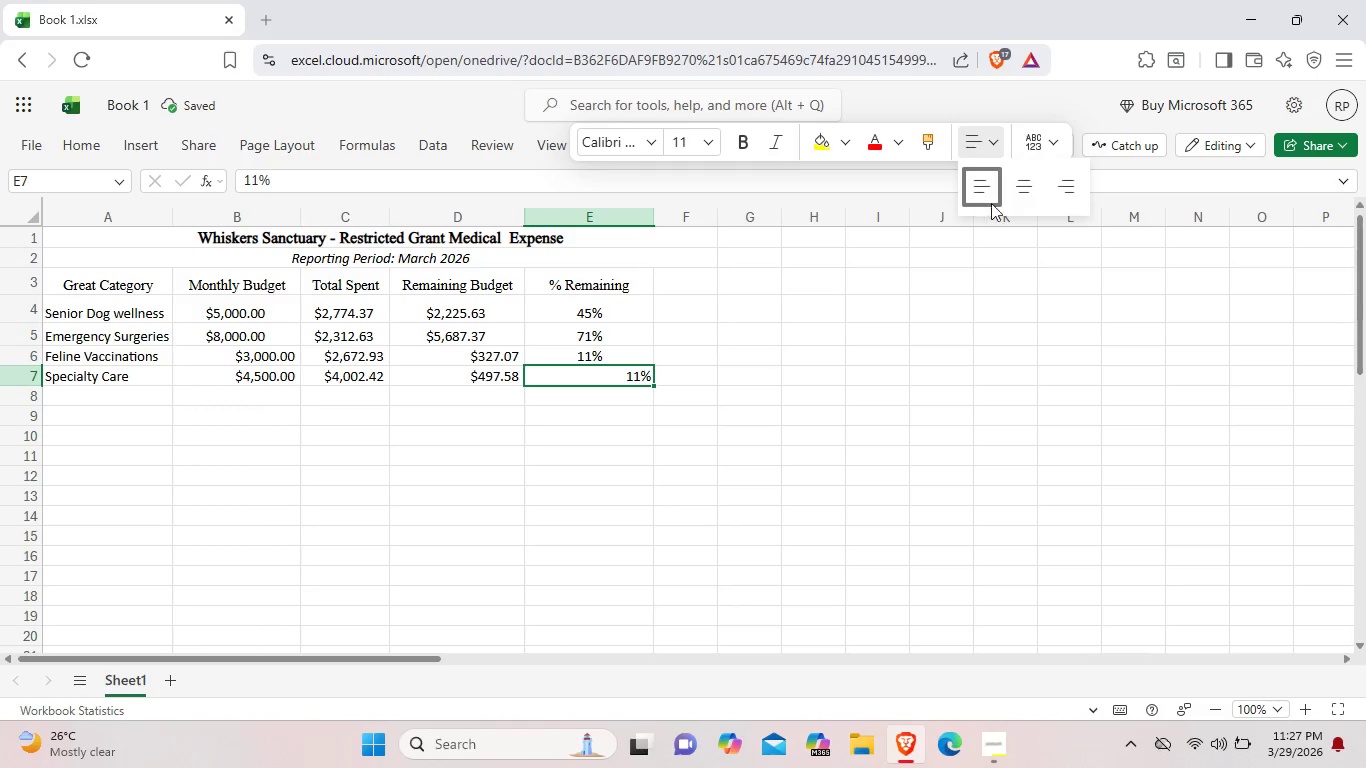 
left_click([1015, 193])
 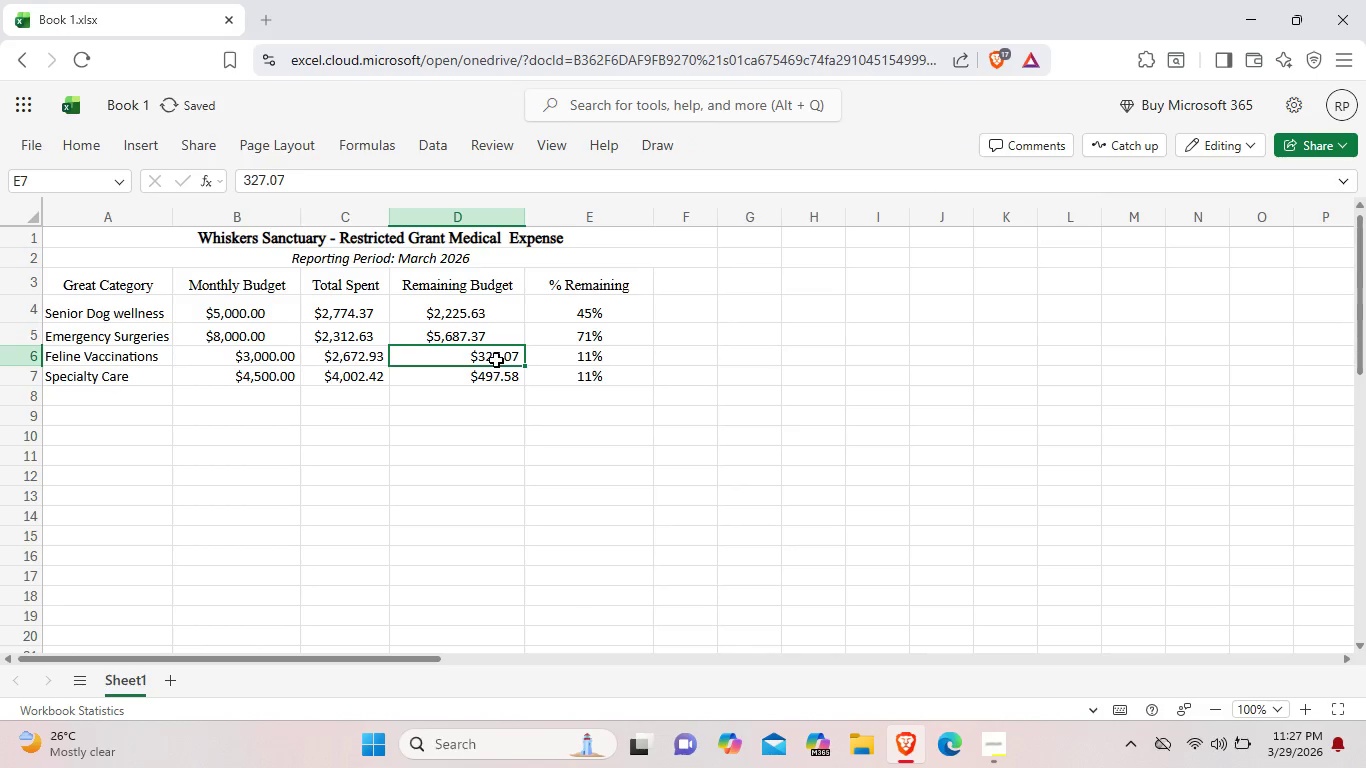 
left_click([496, 360])
 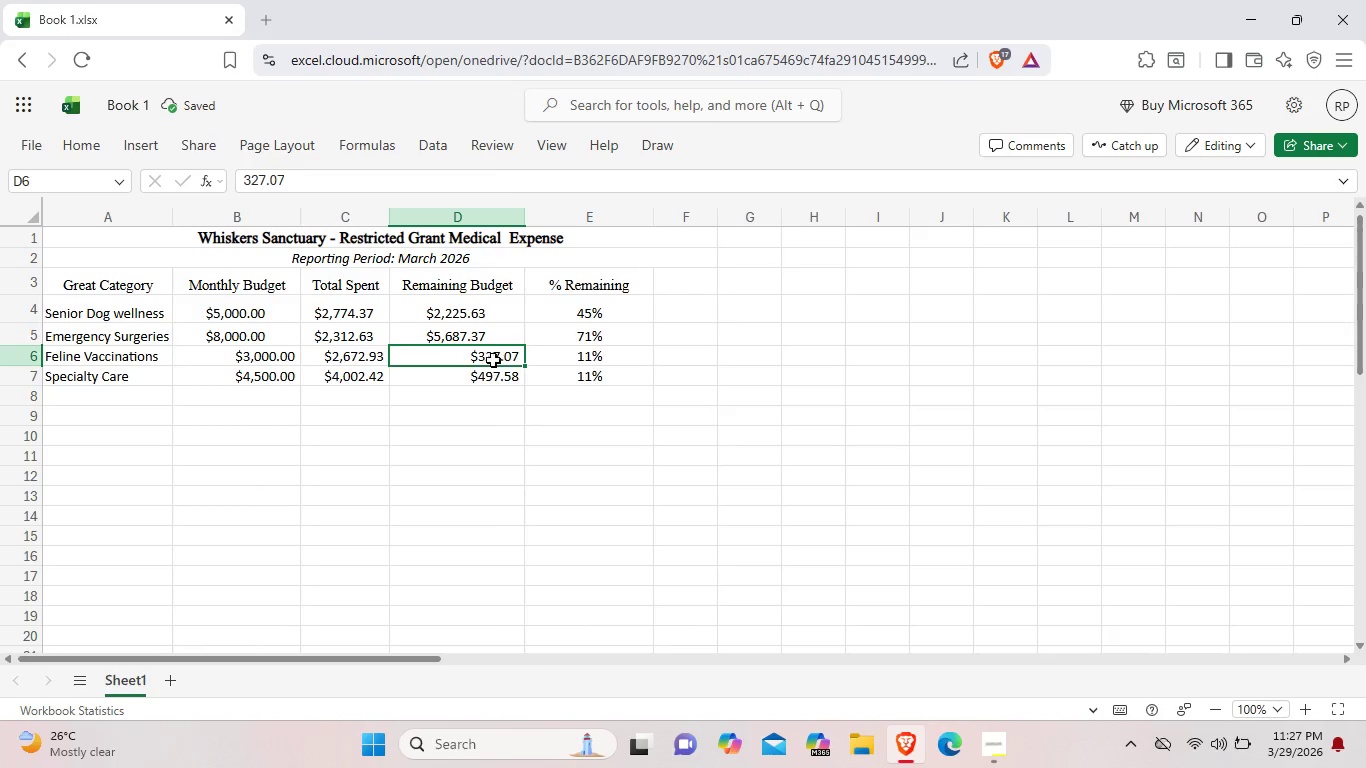 
right_click([496, 360])
 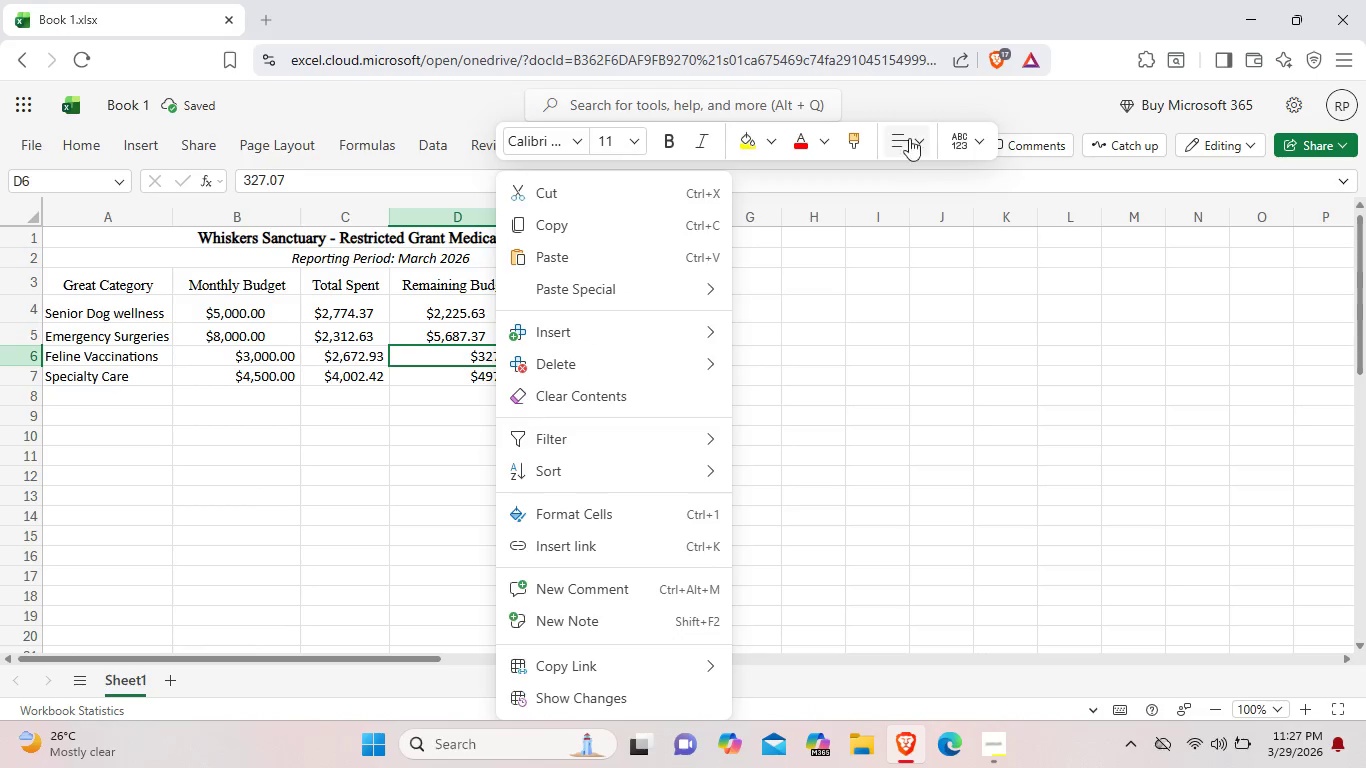 
left_click([908, 129])
 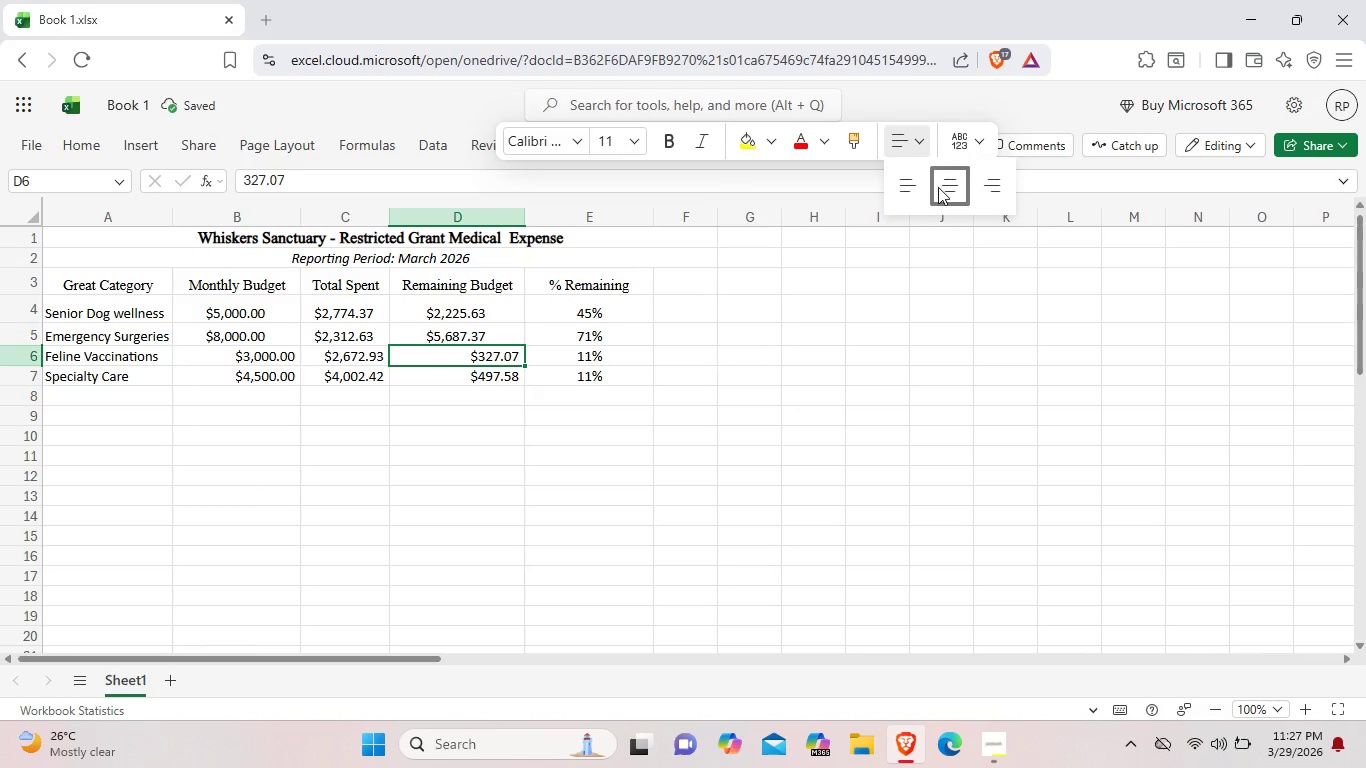 
left_click([938, 187])
 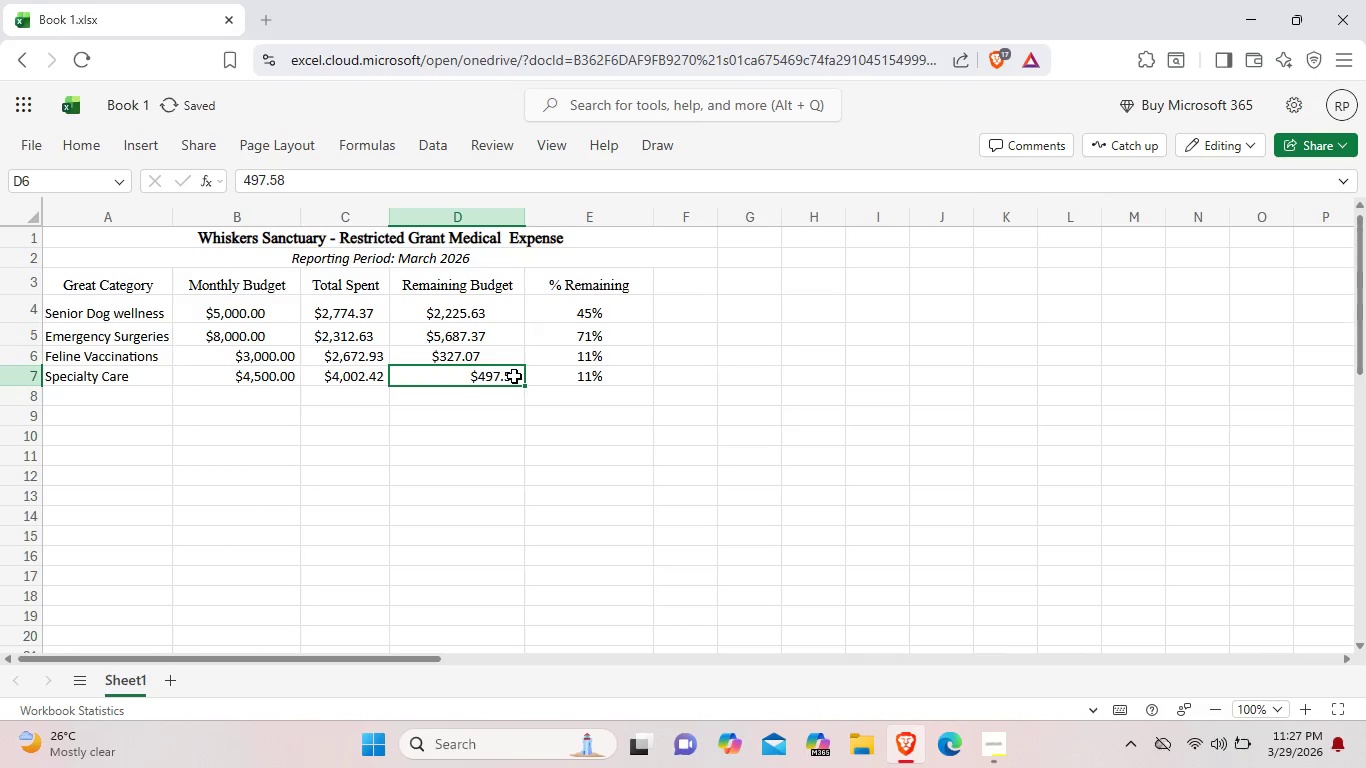 
left_click([514, 376])
 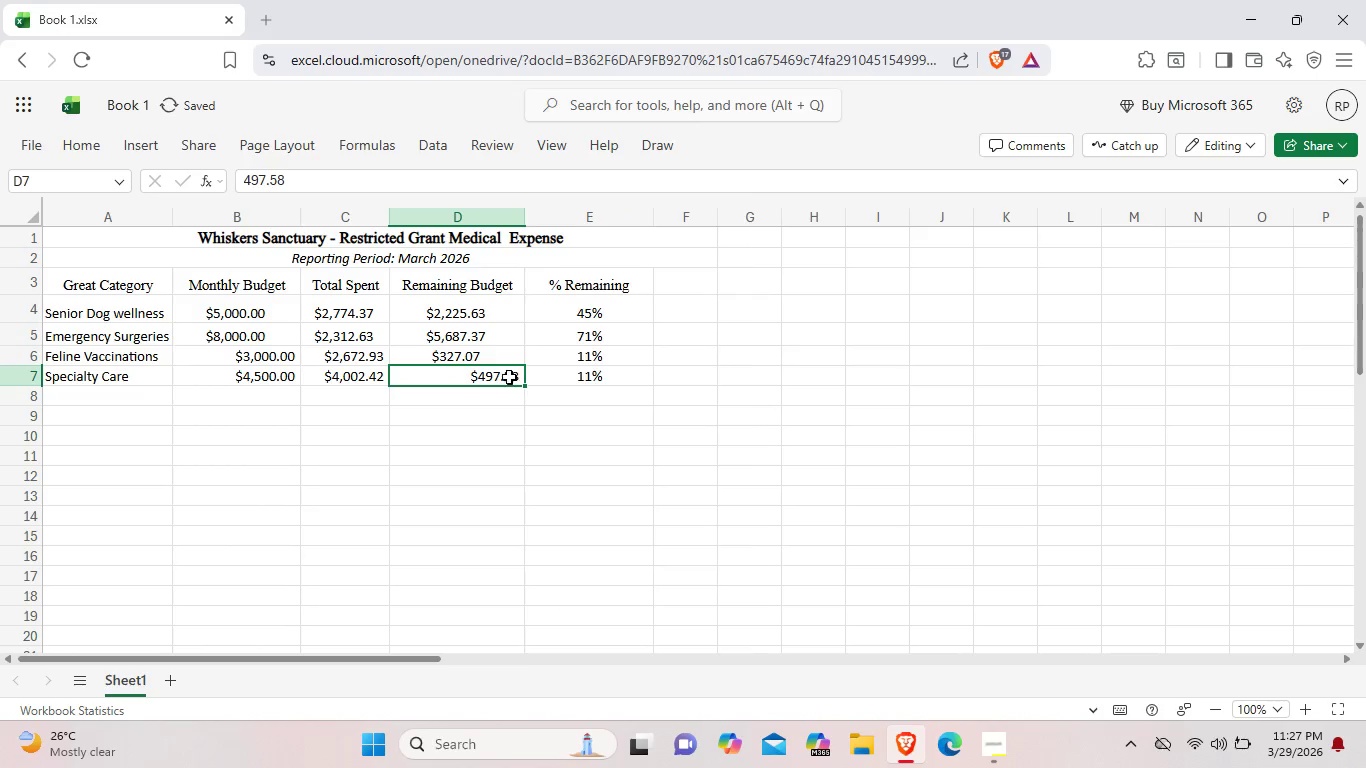 
right_click([514, 376])
 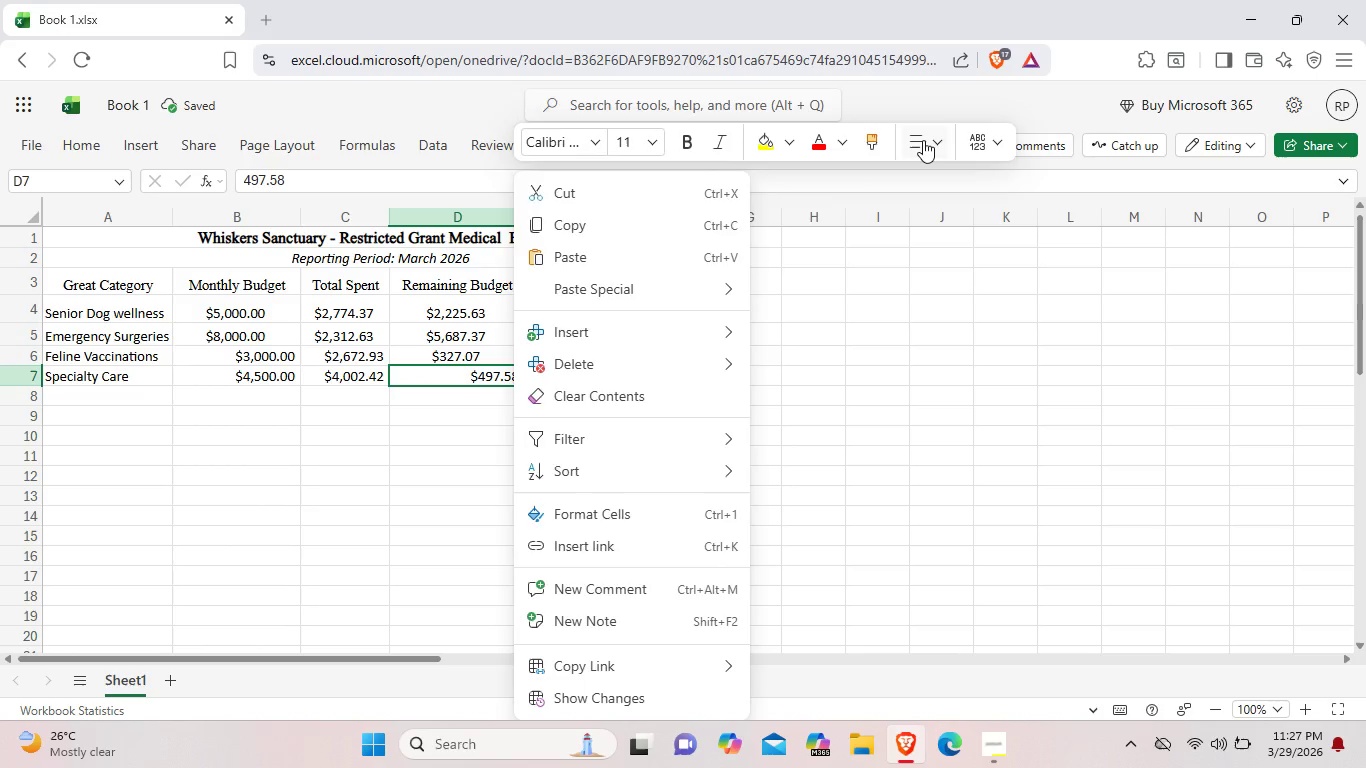 
left_click([923, 140])
 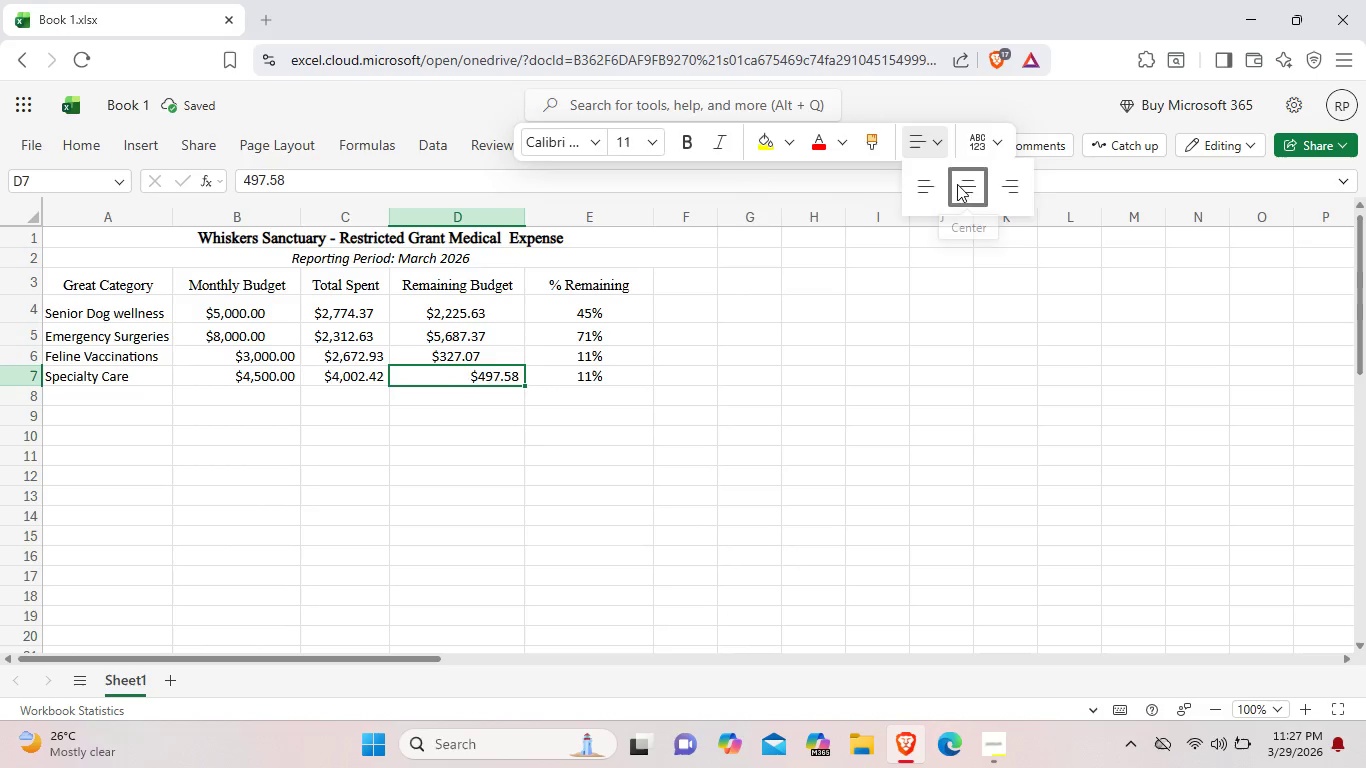 
left_click([957, 184])
 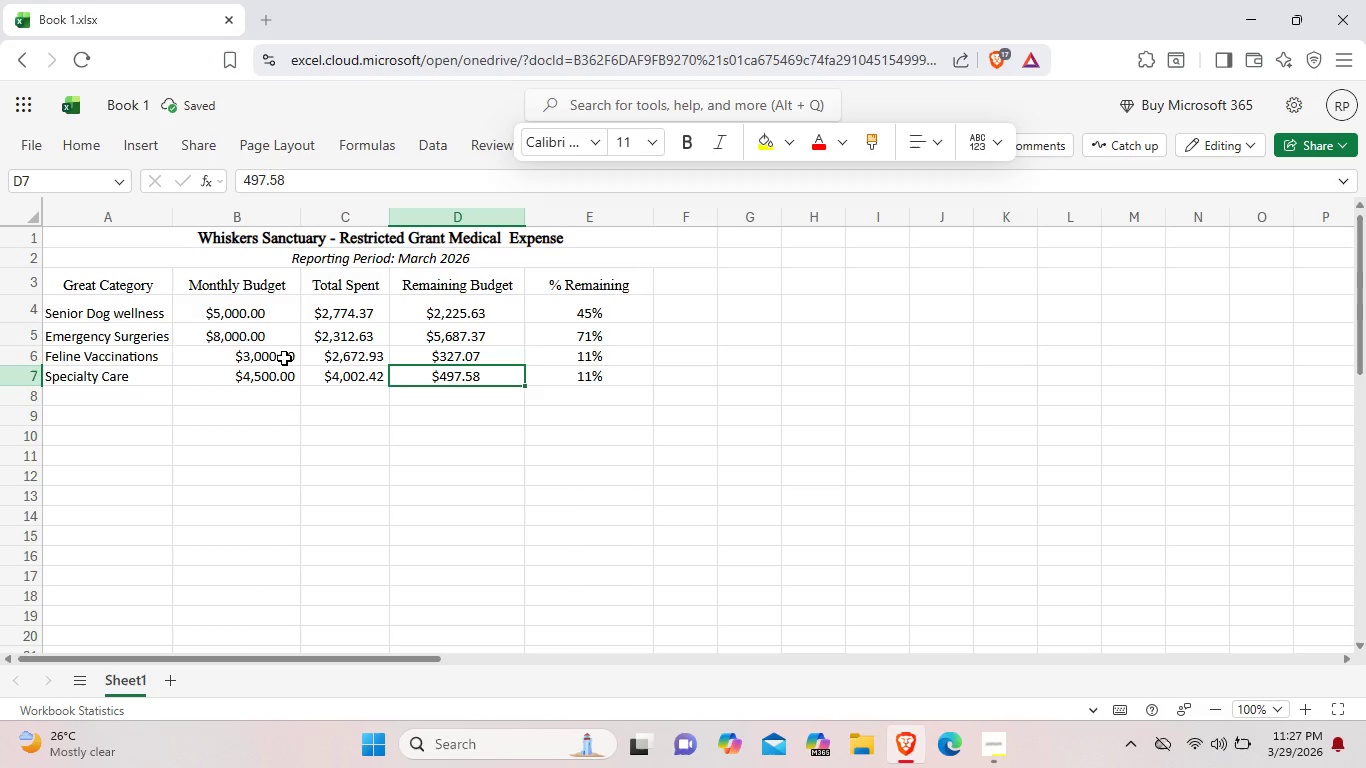 
left_click([284, 358])
 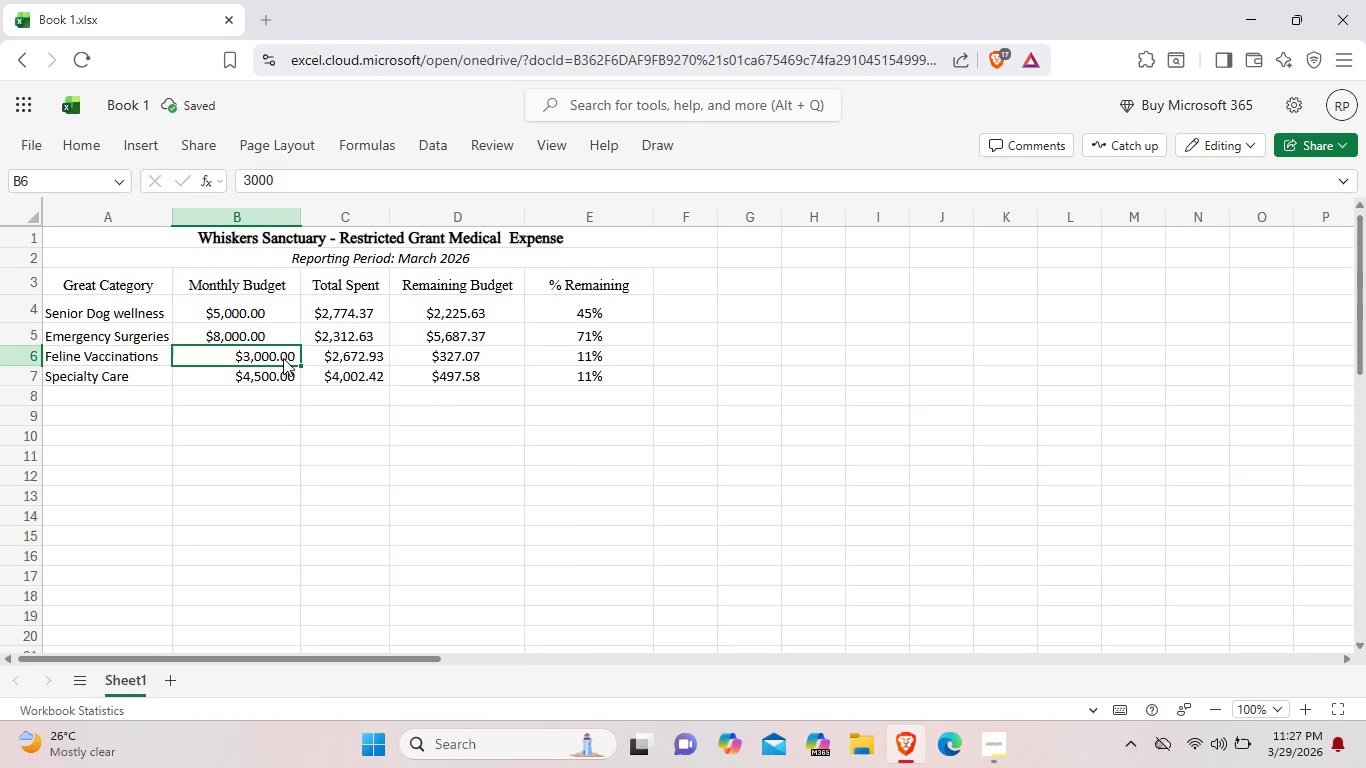 
right_click([284, 358])
 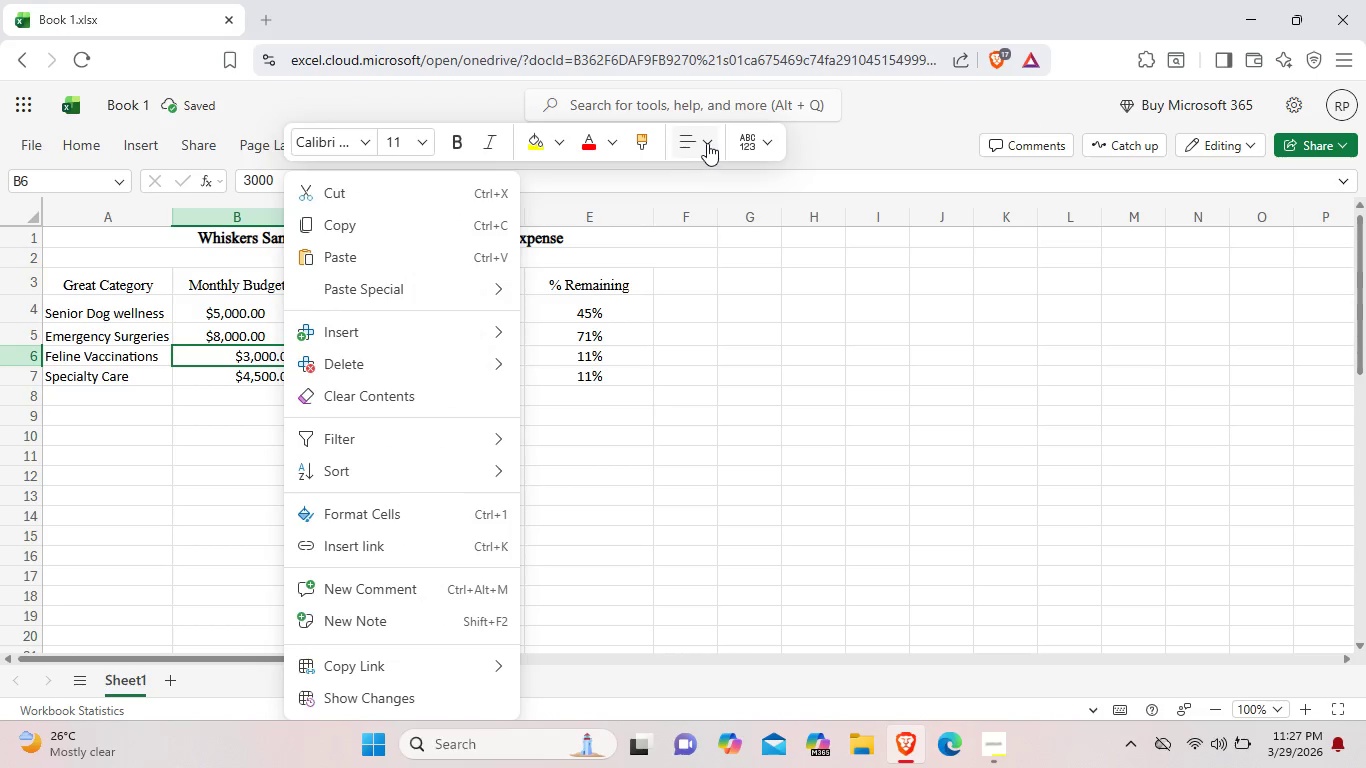 
left_click([708, 143])
 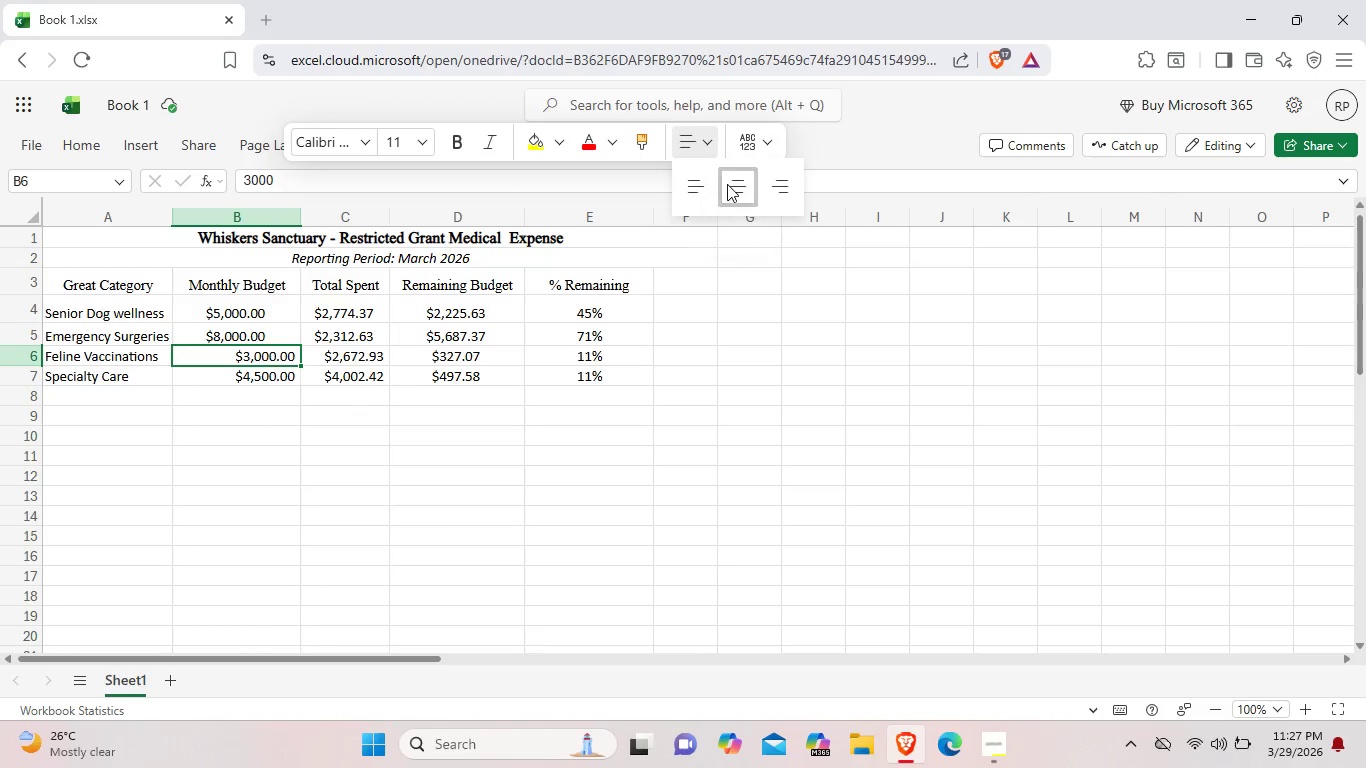 
left_click([727, 184])
 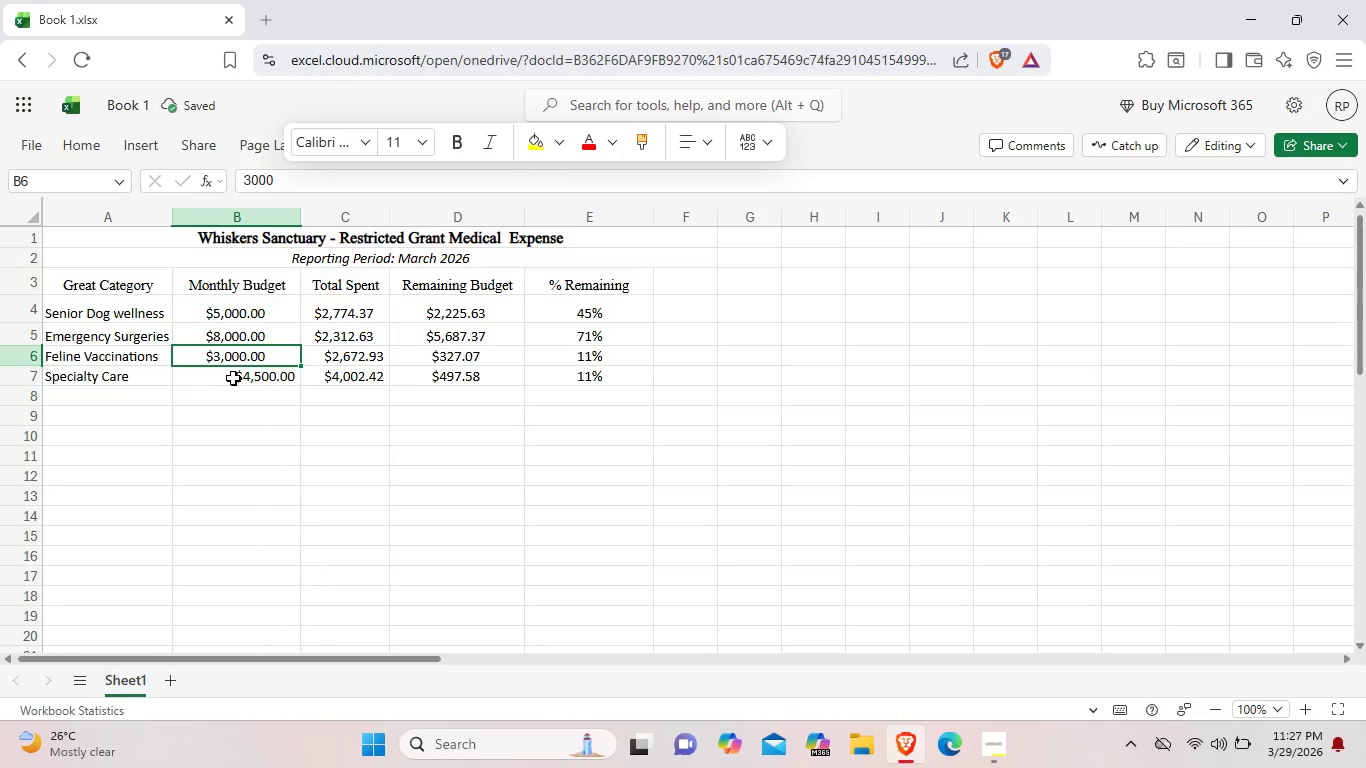 
left_click([233, 378])
 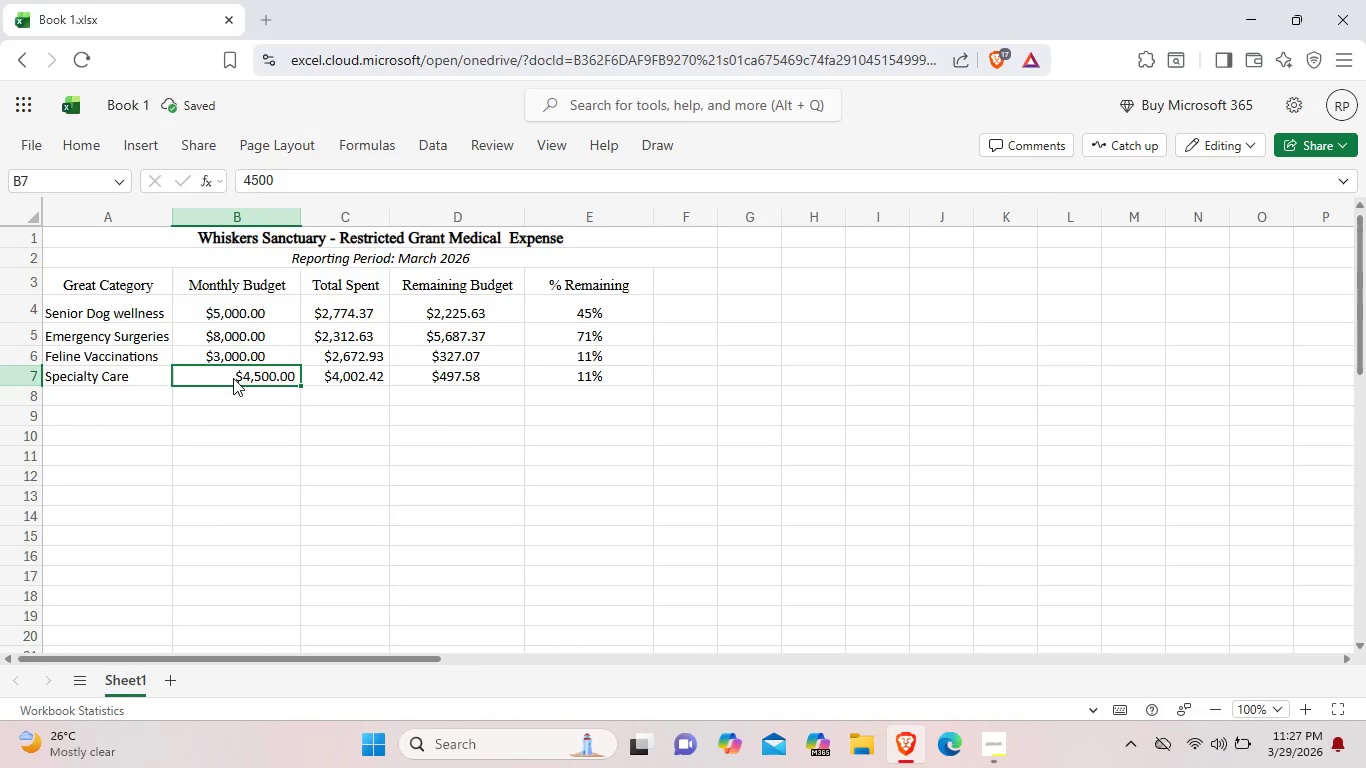 
right_click([233, 378])
 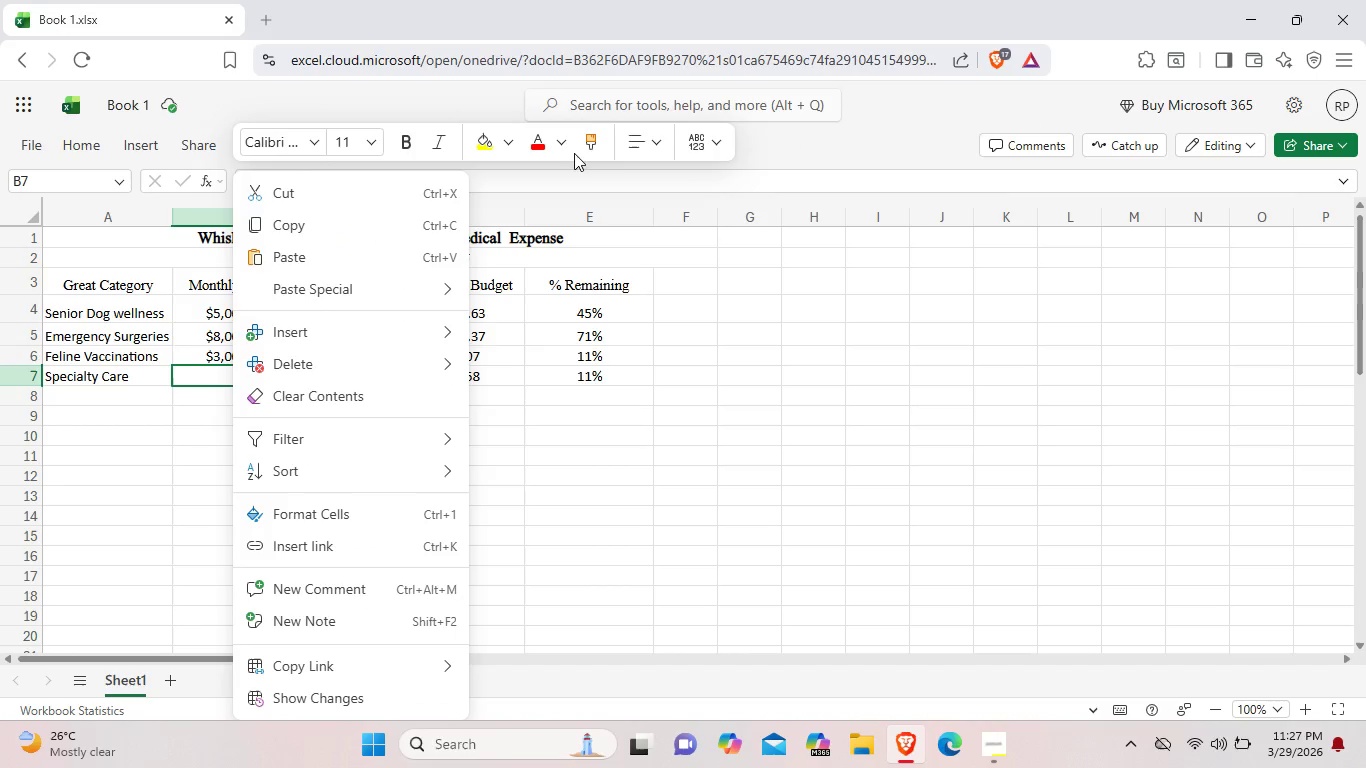 
left_click([643, 142])
 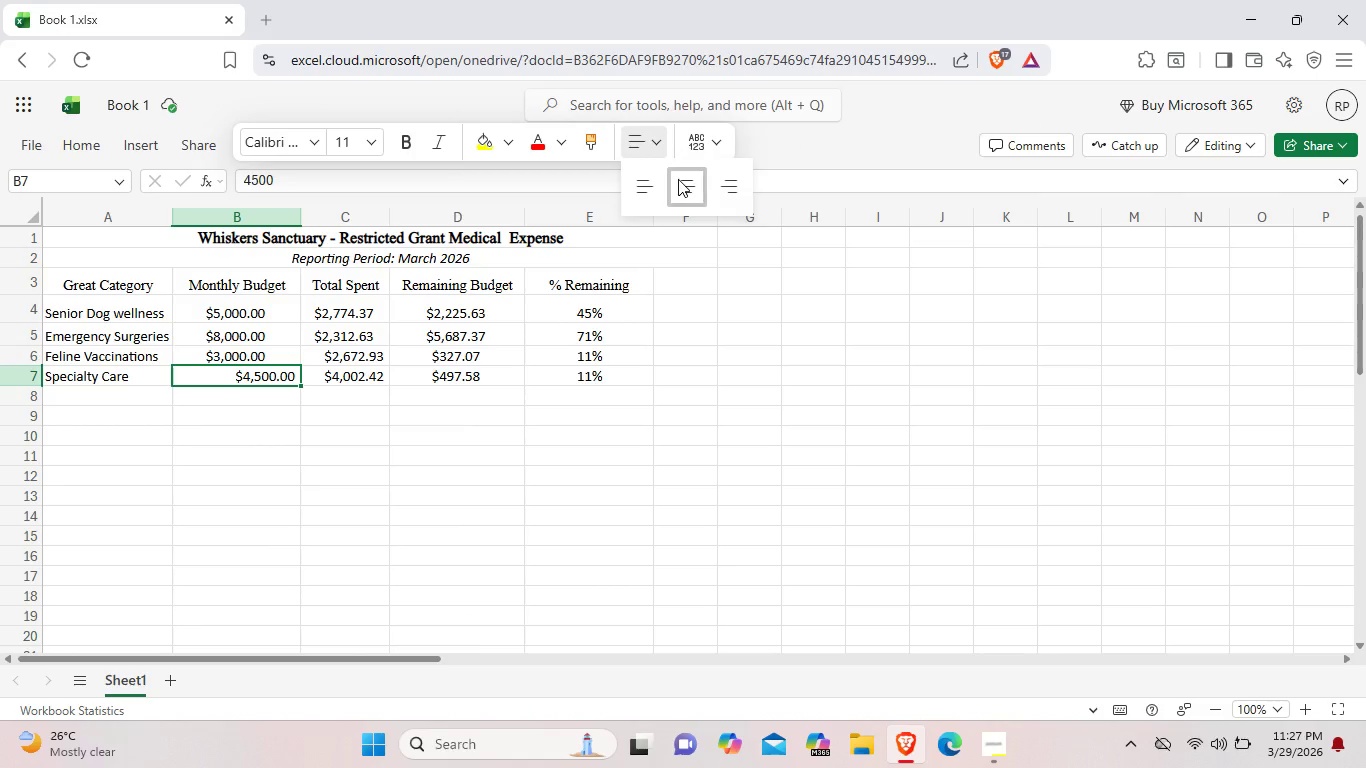 
left_click([678, 179])
 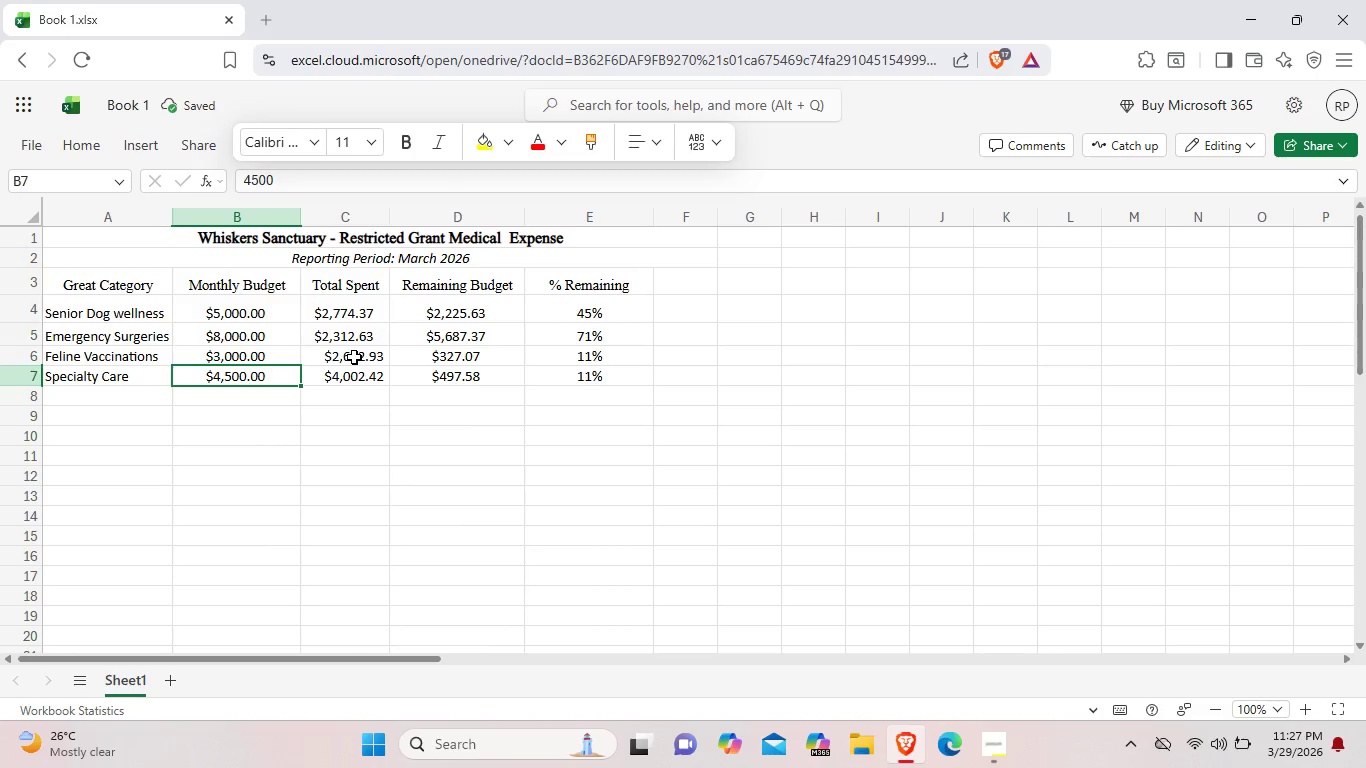 
left_click([354, 357])
 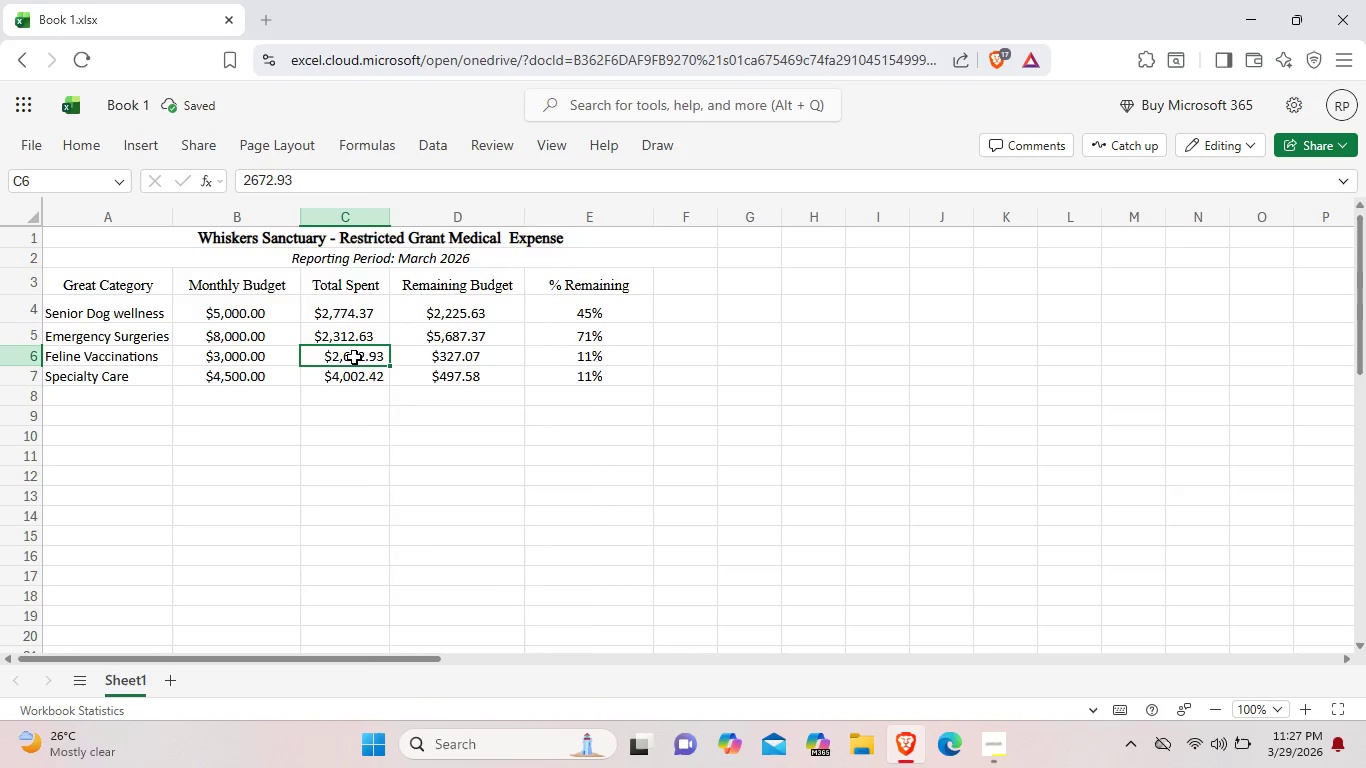 
right_click([354, 357])
 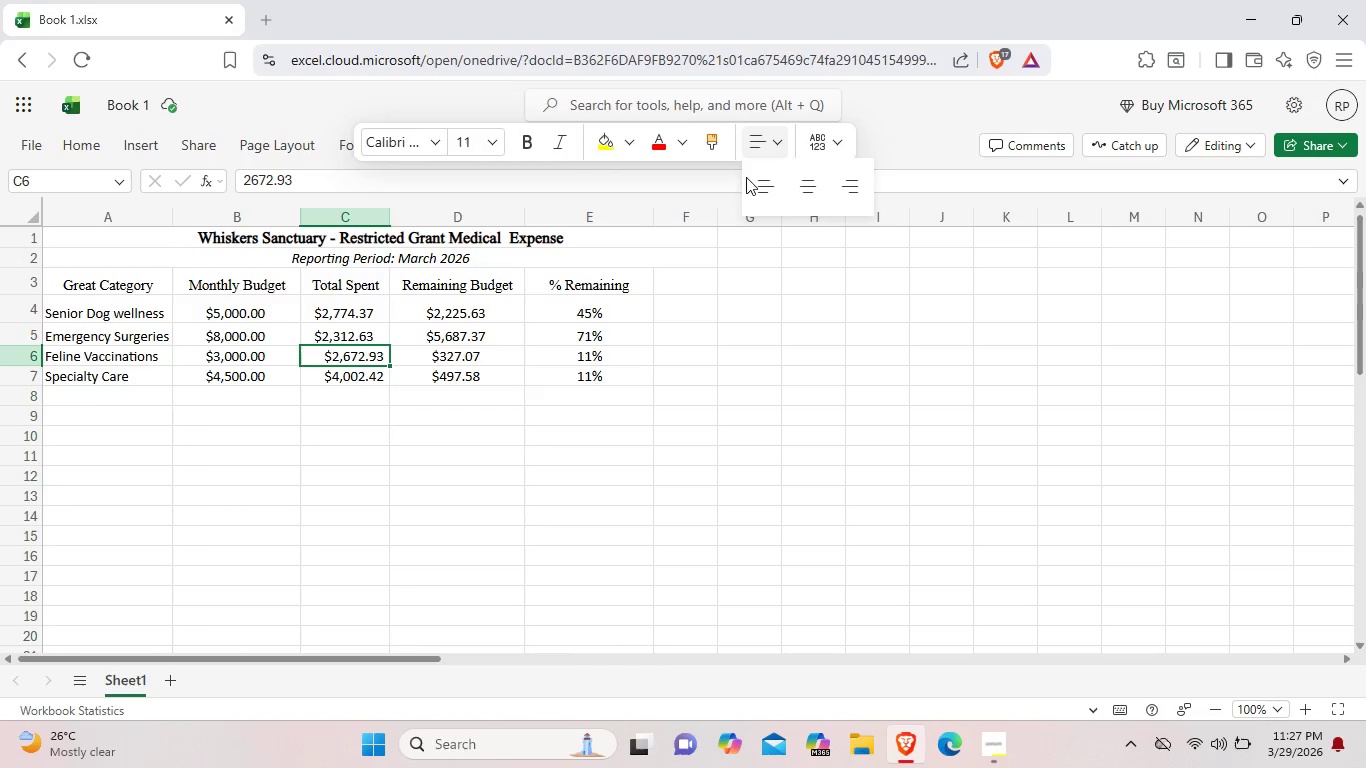 
left_click([797, 191])
 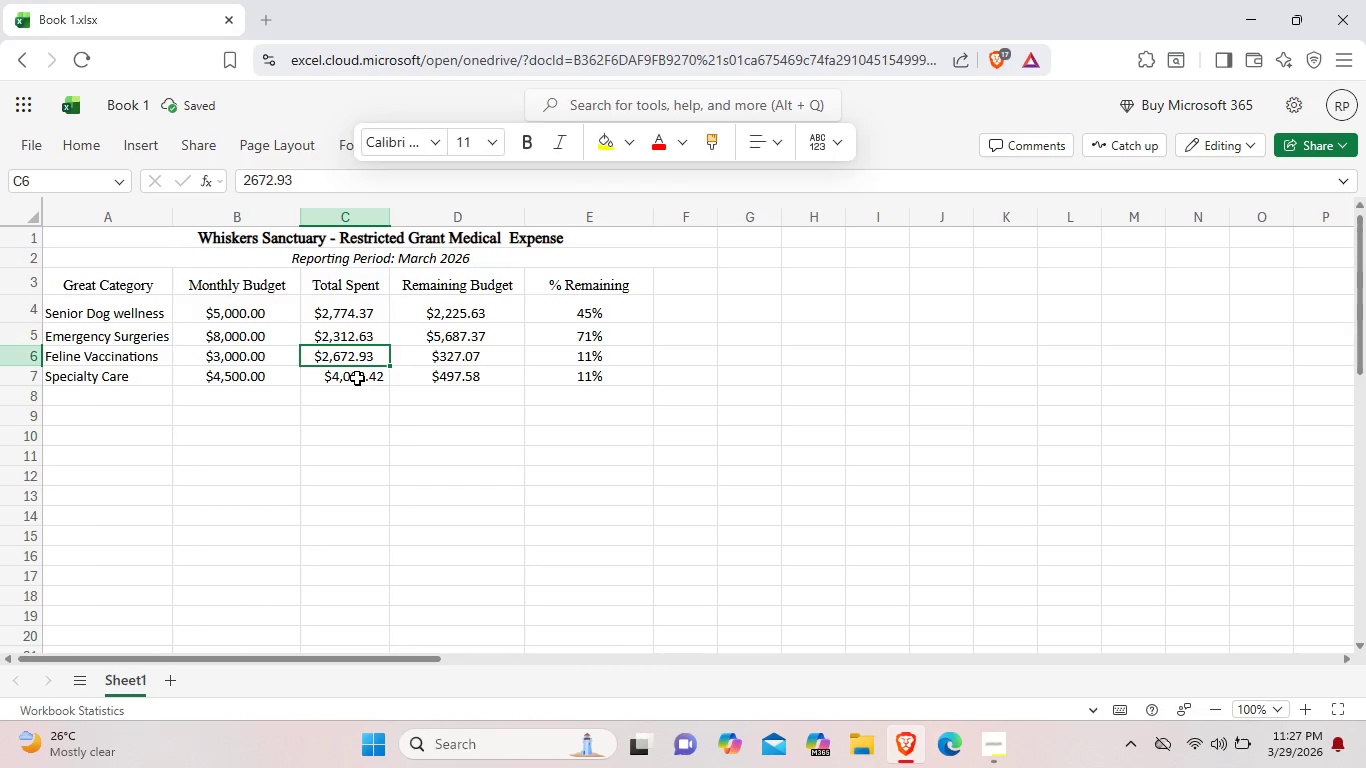 
left_click([357, 378])
 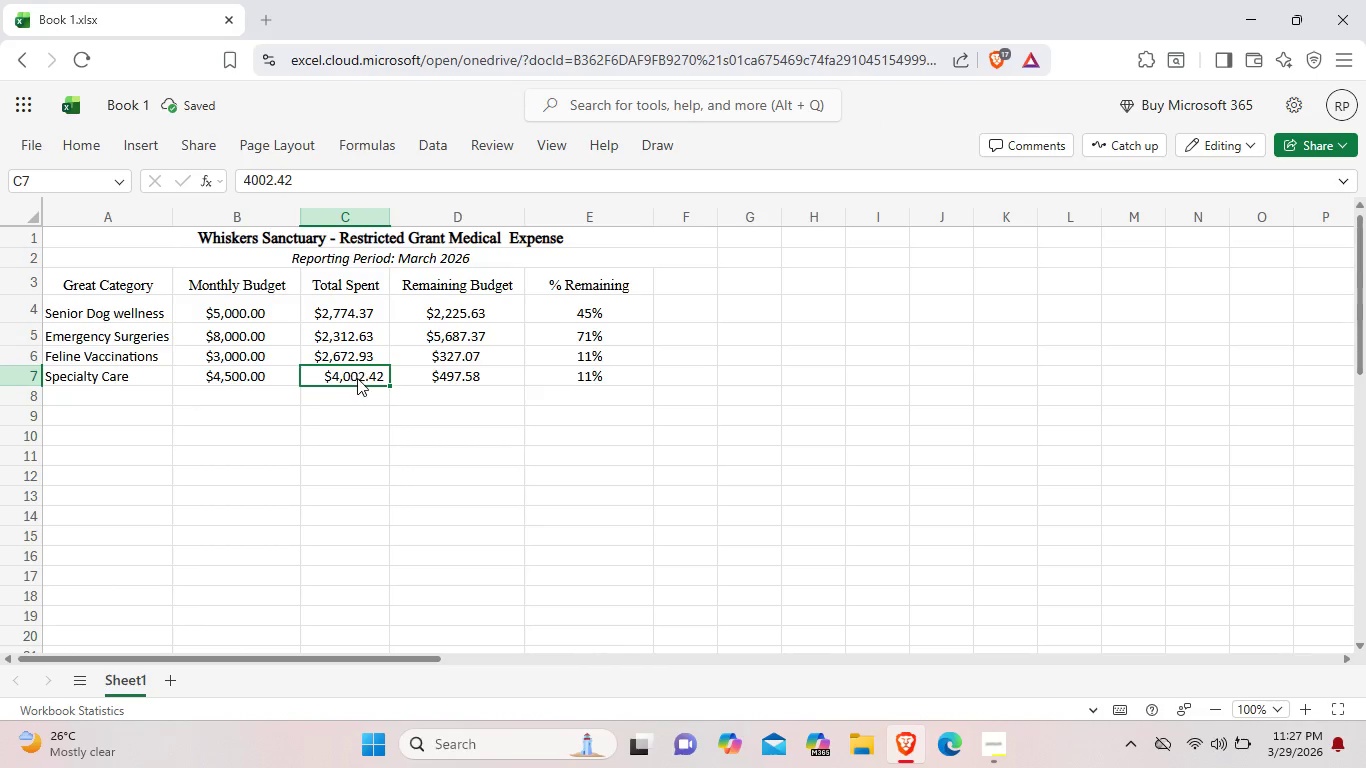 
right_click([357, 378])
 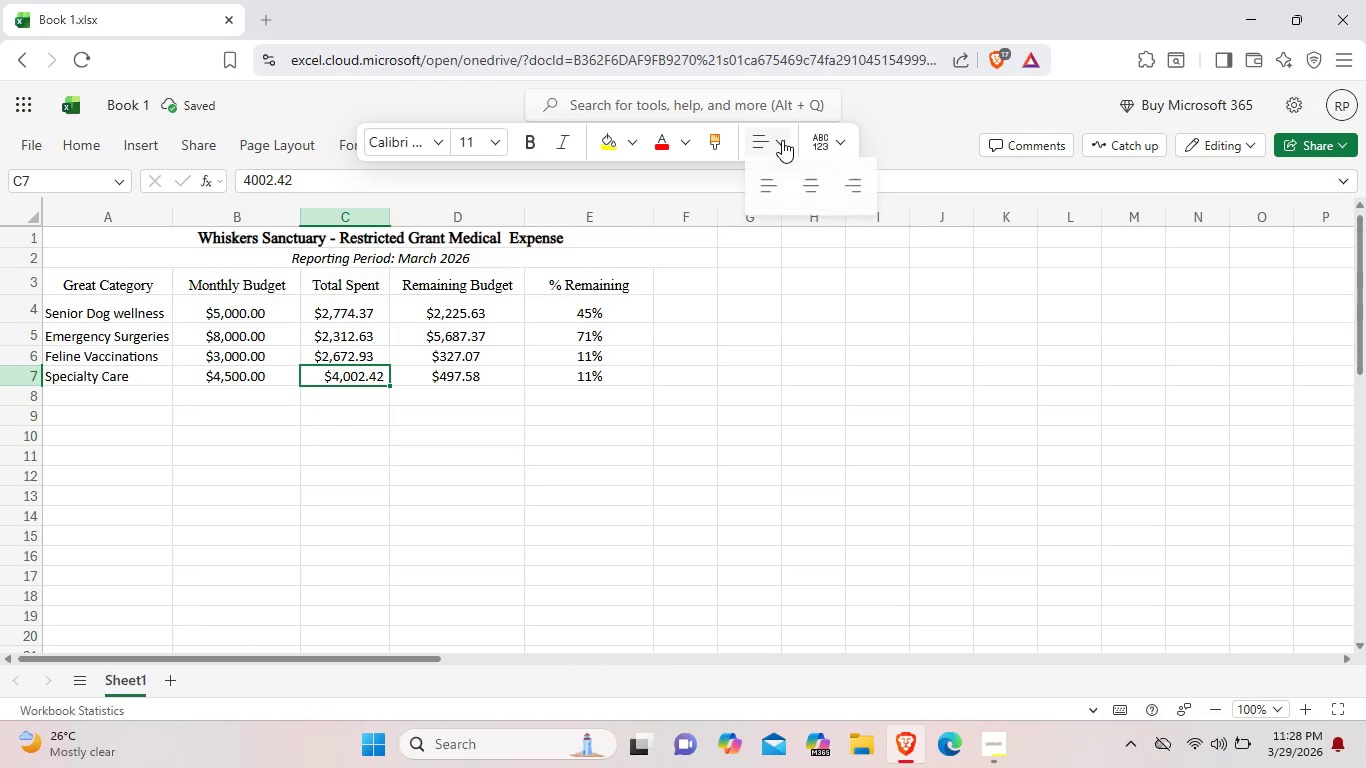 
left_click([796, 186])
 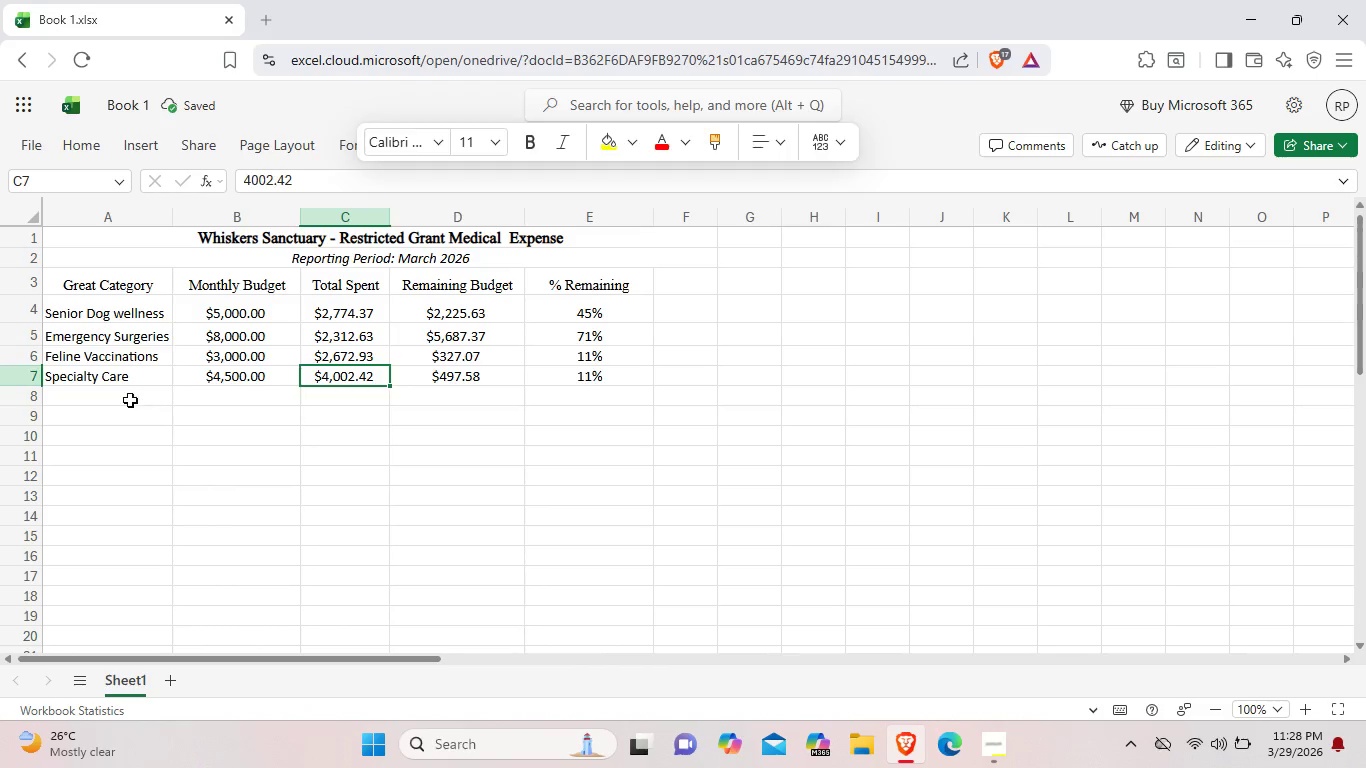 
left_click([130, 400])
 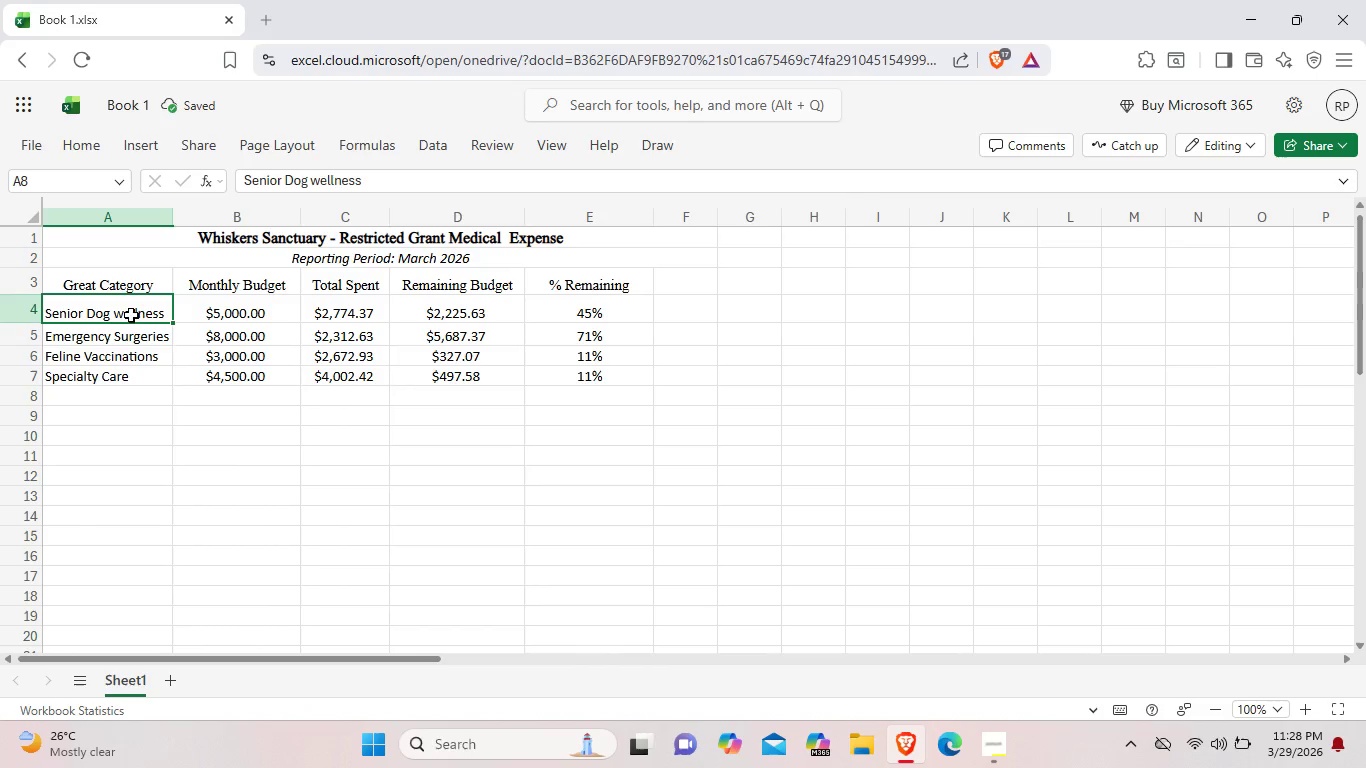 
double_click([131, 315])
 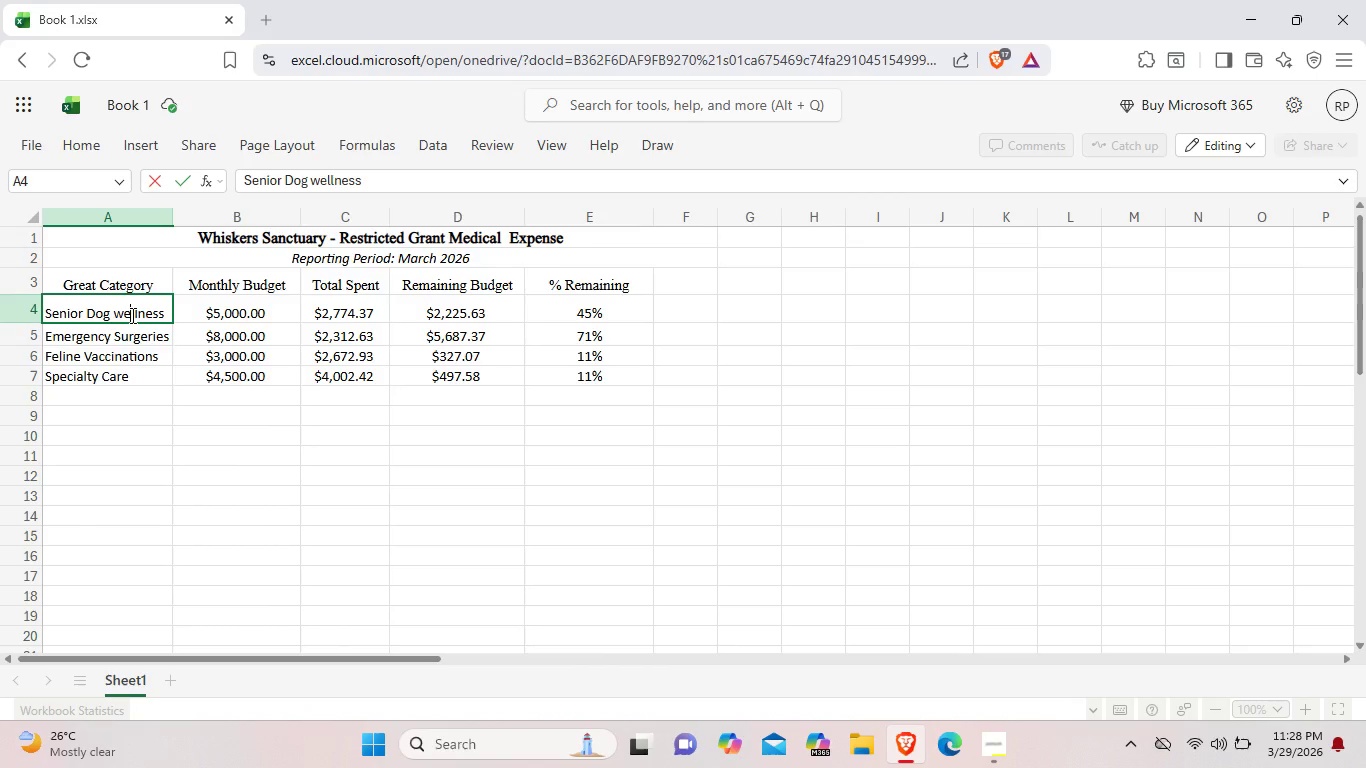 
right_click([131, 315])
 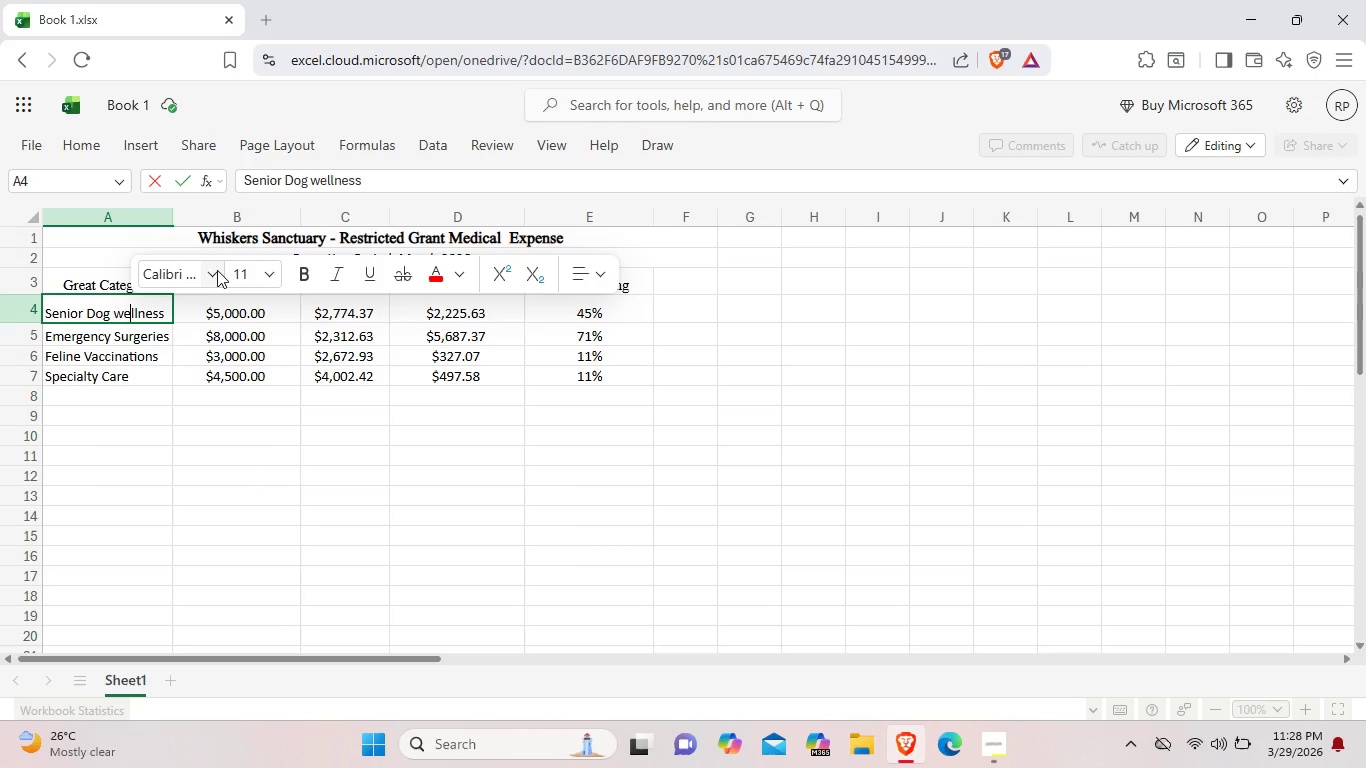 
left_click([213, 270])
 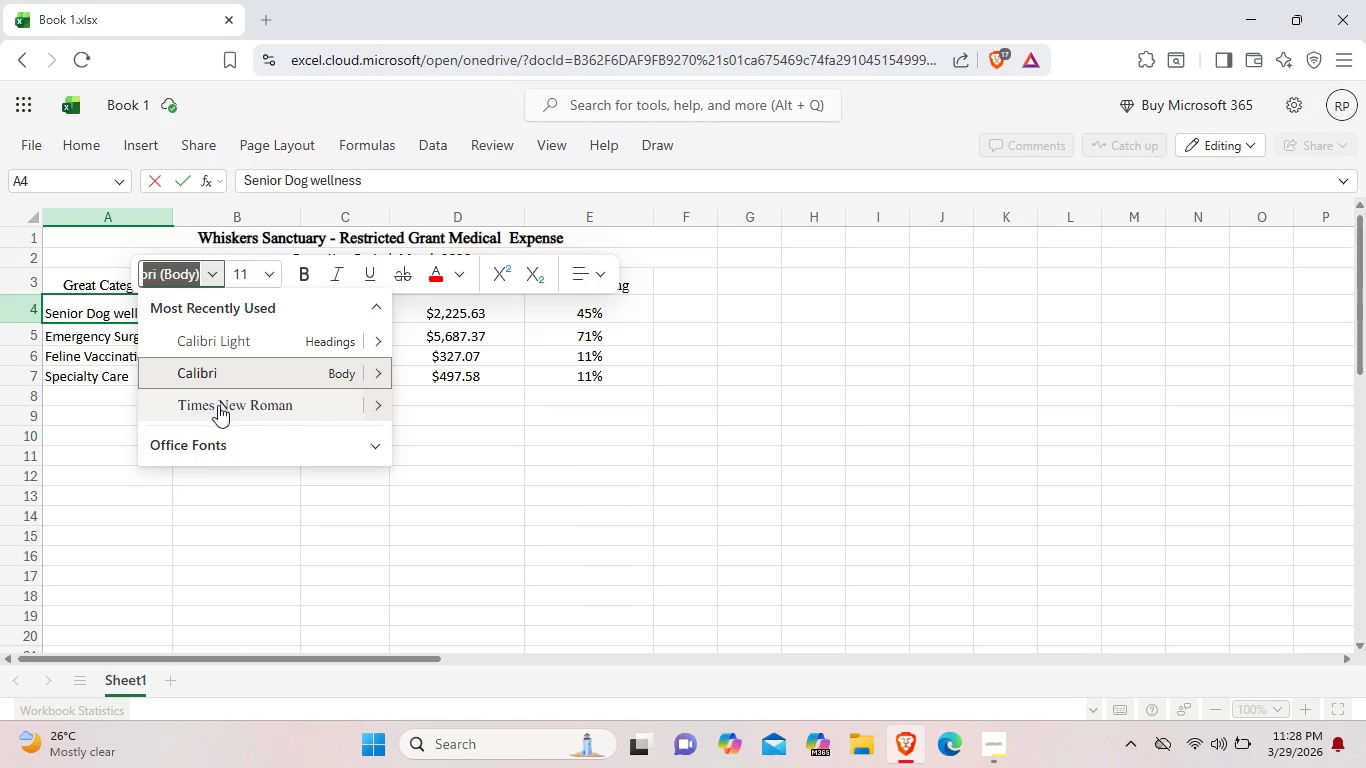 
left_click([218, 405])
 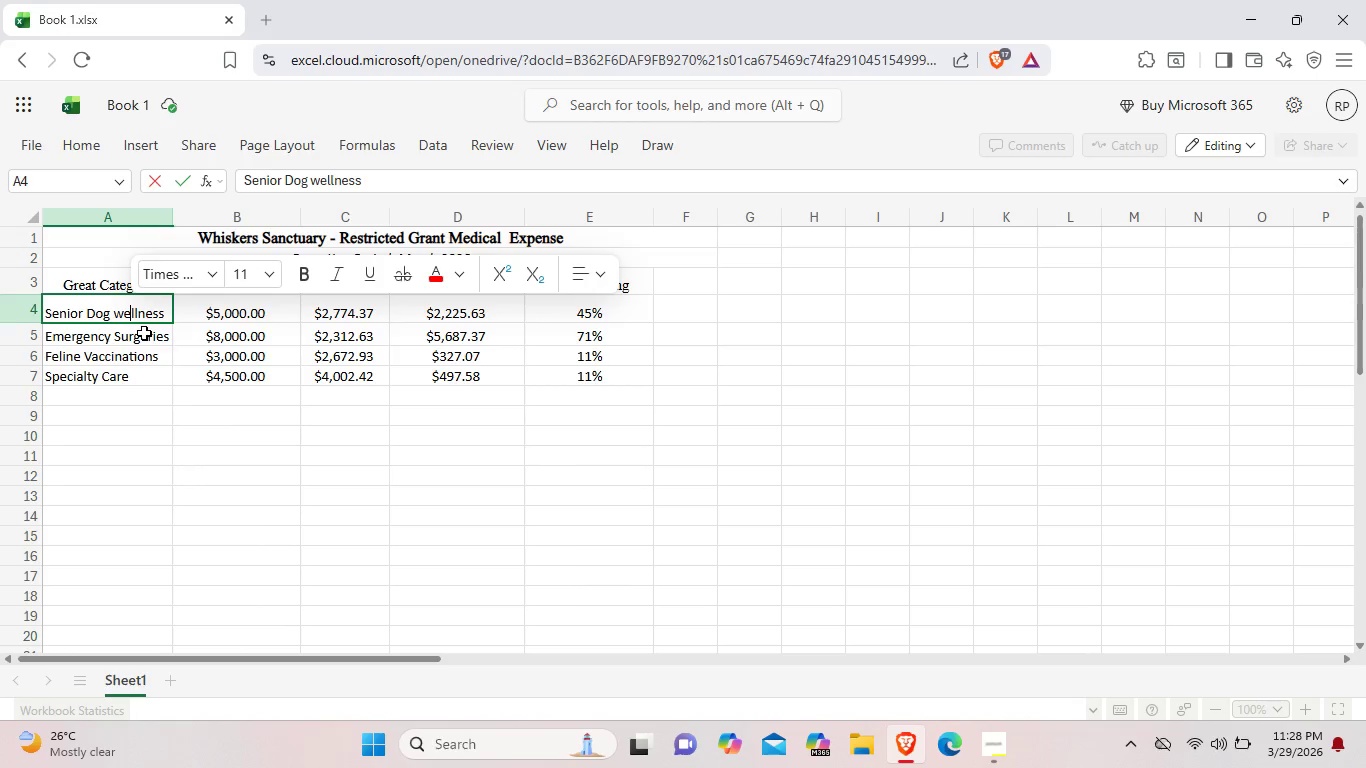 
left_click([144, 333])
 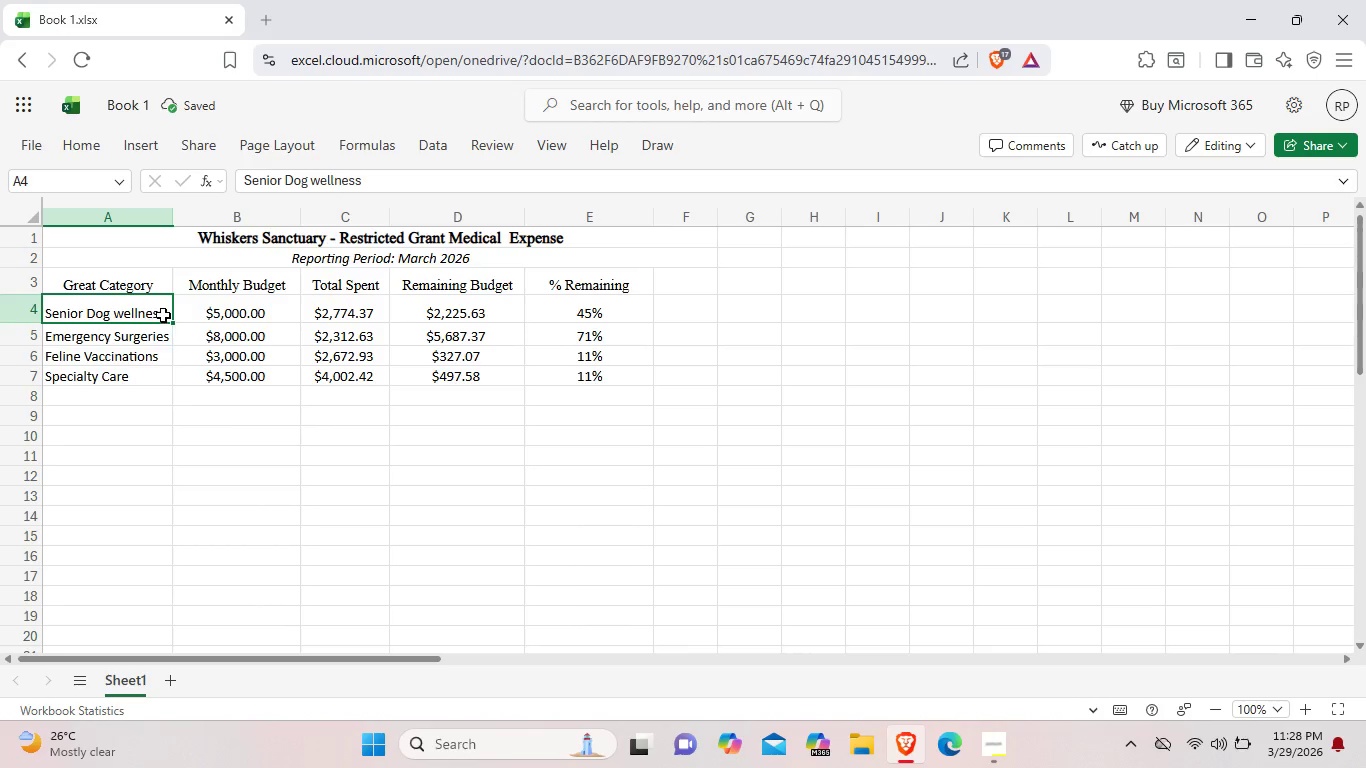 
double_click([167, 313])
 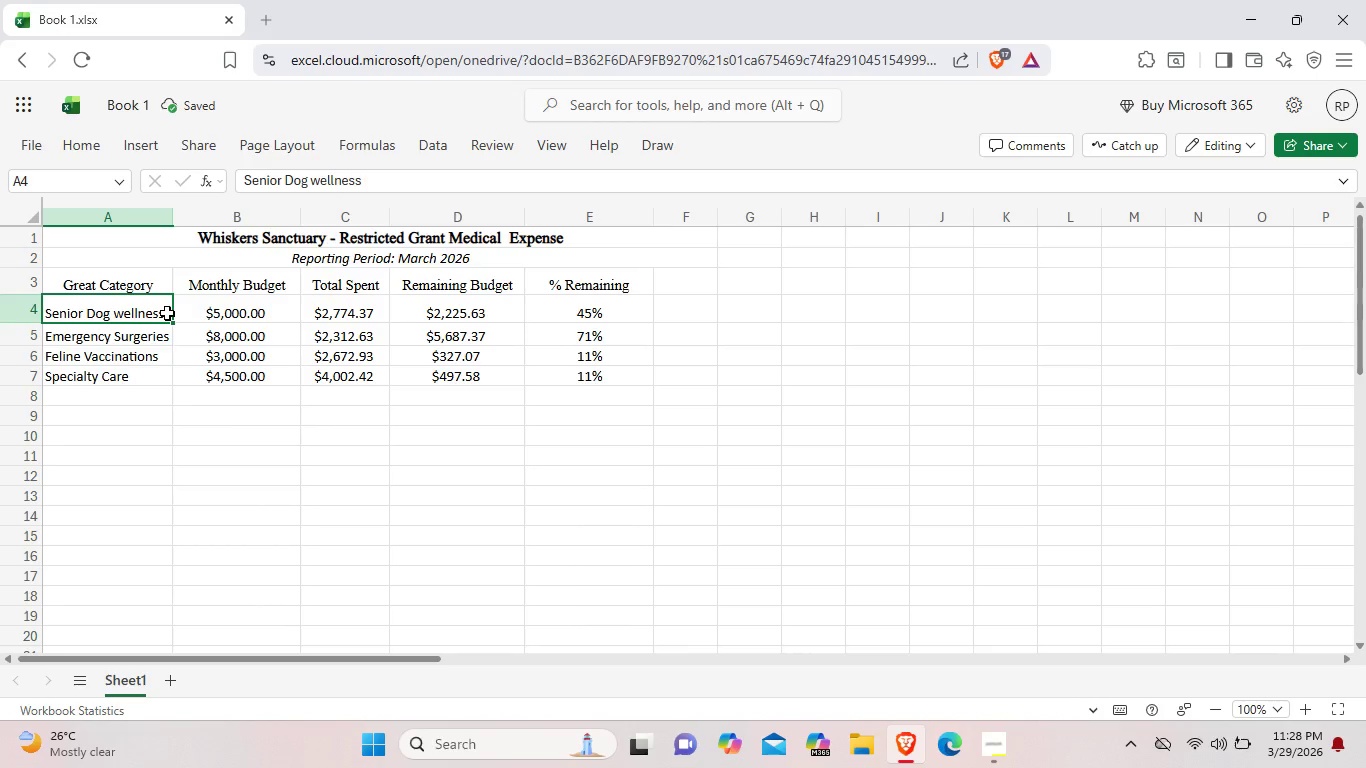 
left_click([167, 313])
 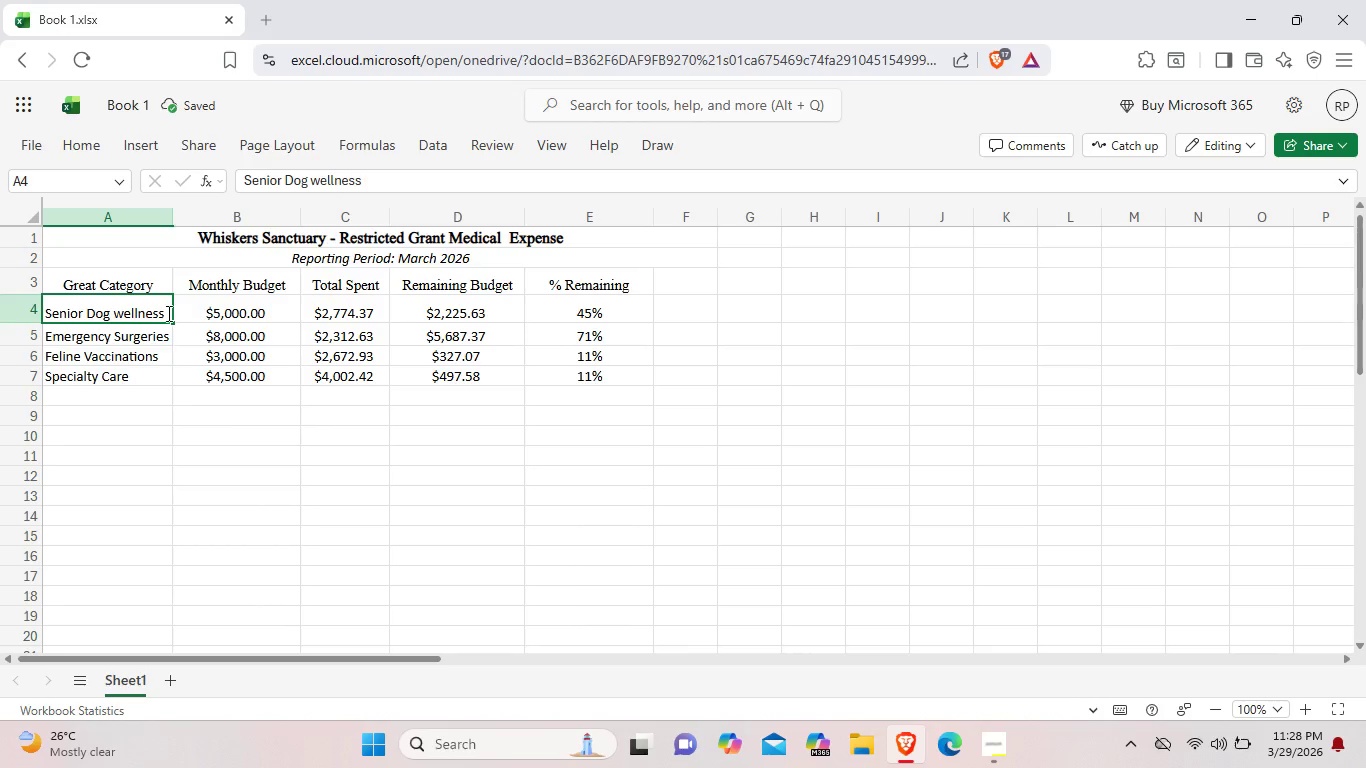 
double_click([167, 313])
 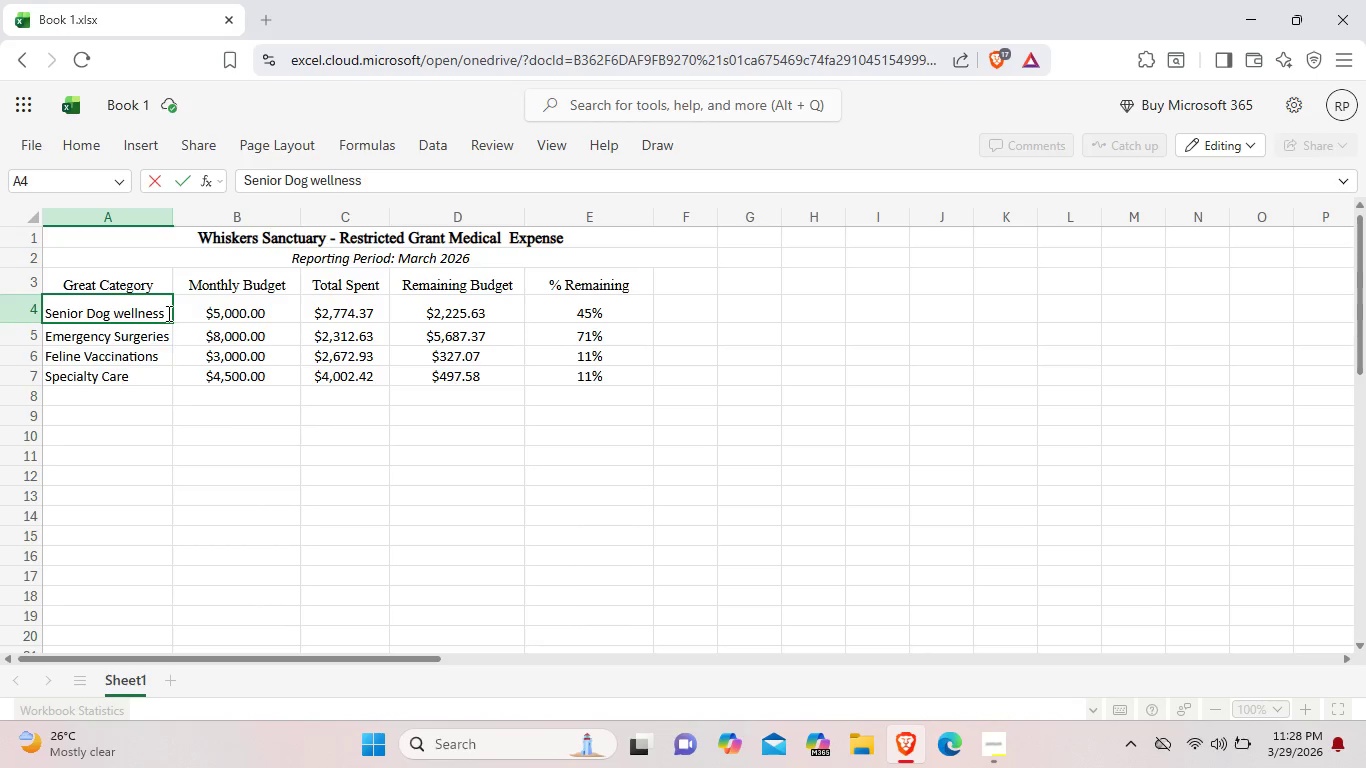 
left_click_drag(start_coordinate=[167, 313], to_coordinate=[40, 312])
 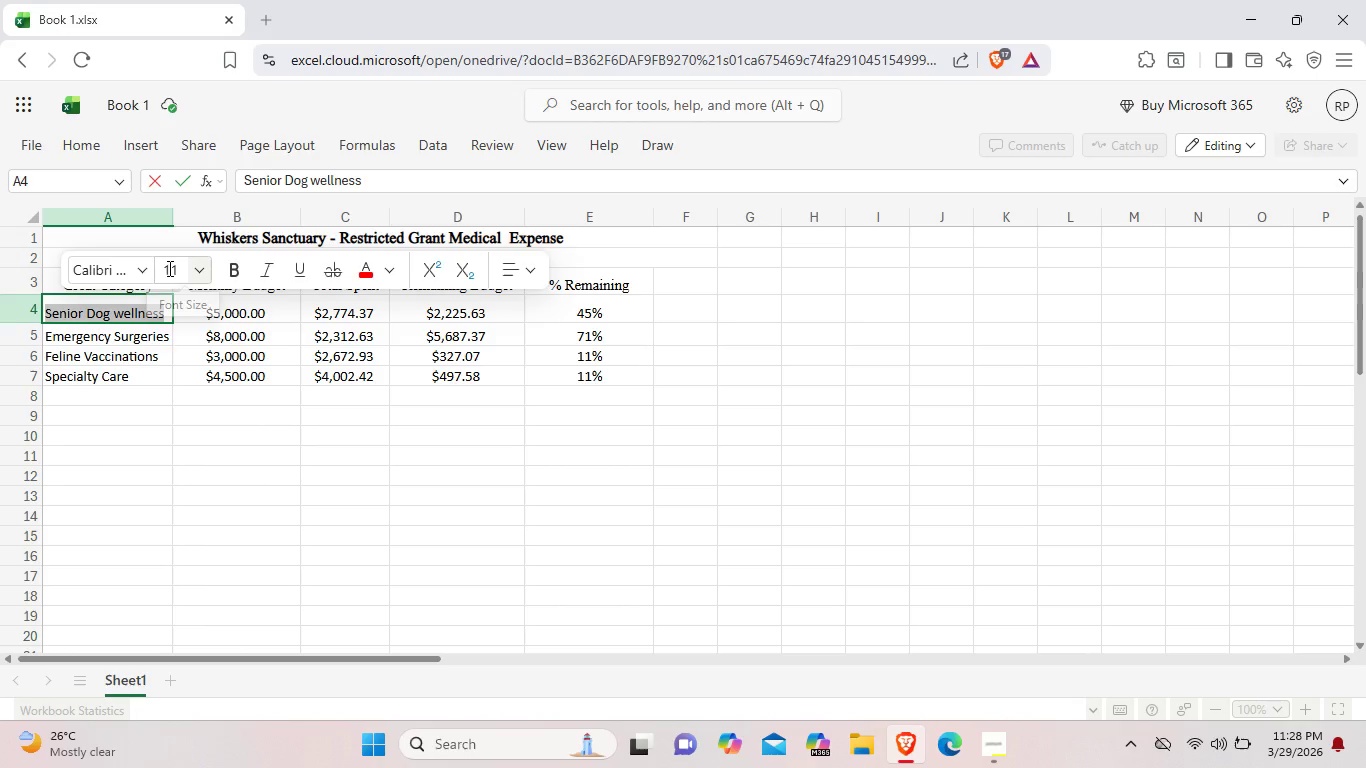 
left_click([143, 268])
 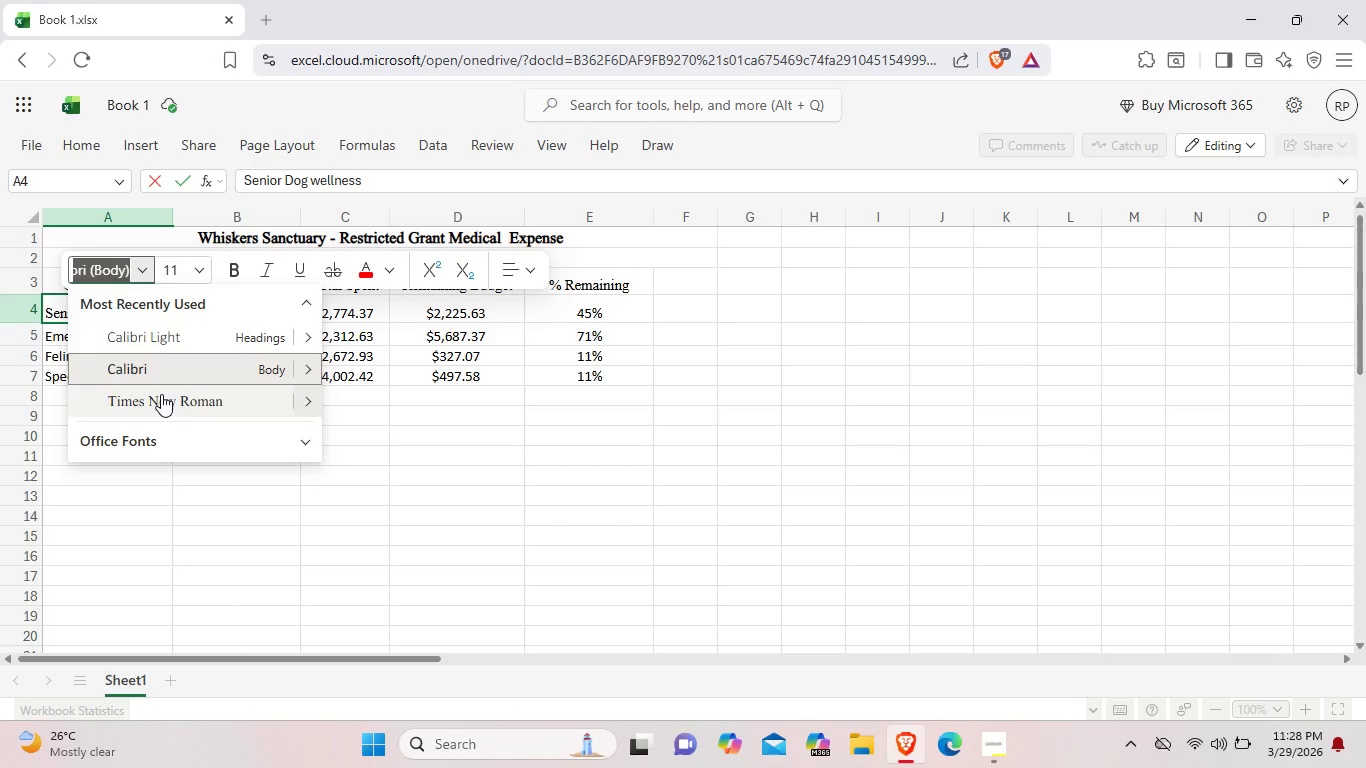 
left_click([161, 394])
 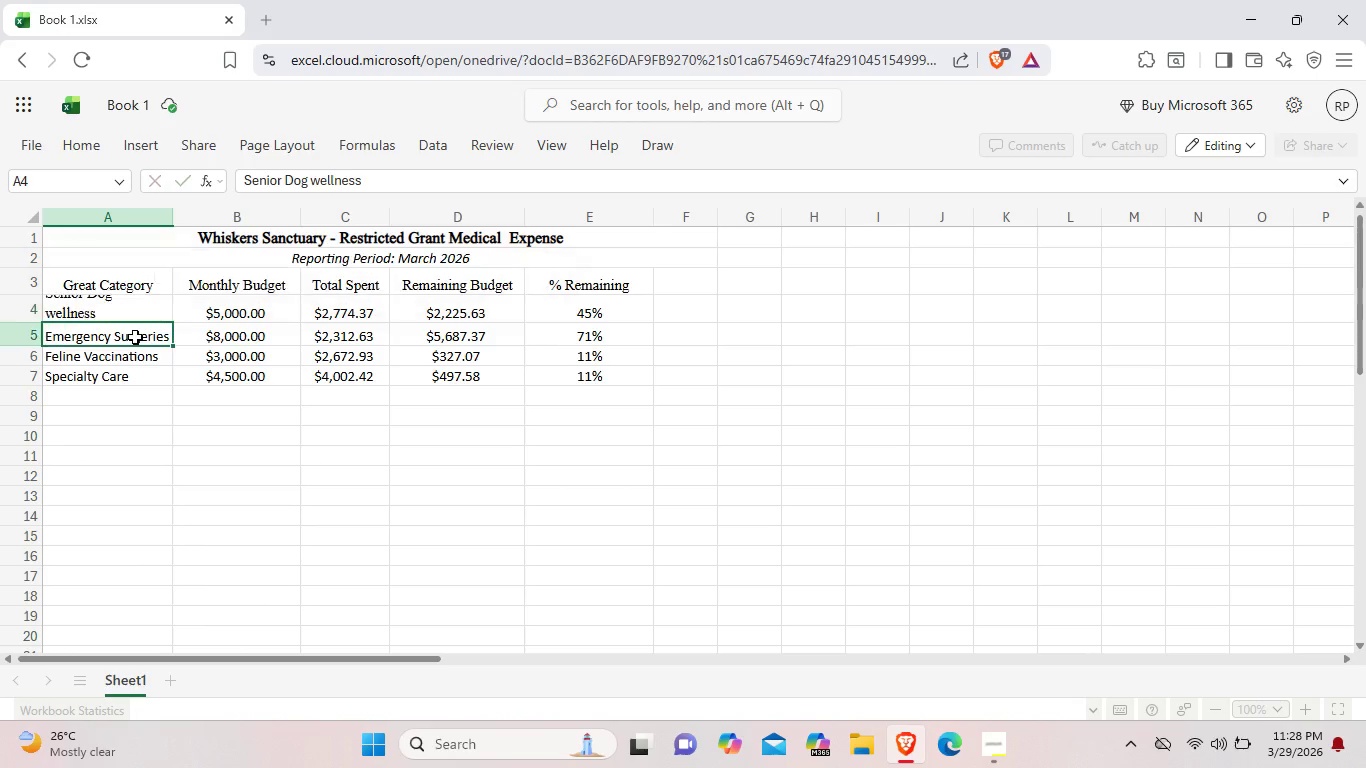 
left_click([135, 337])
 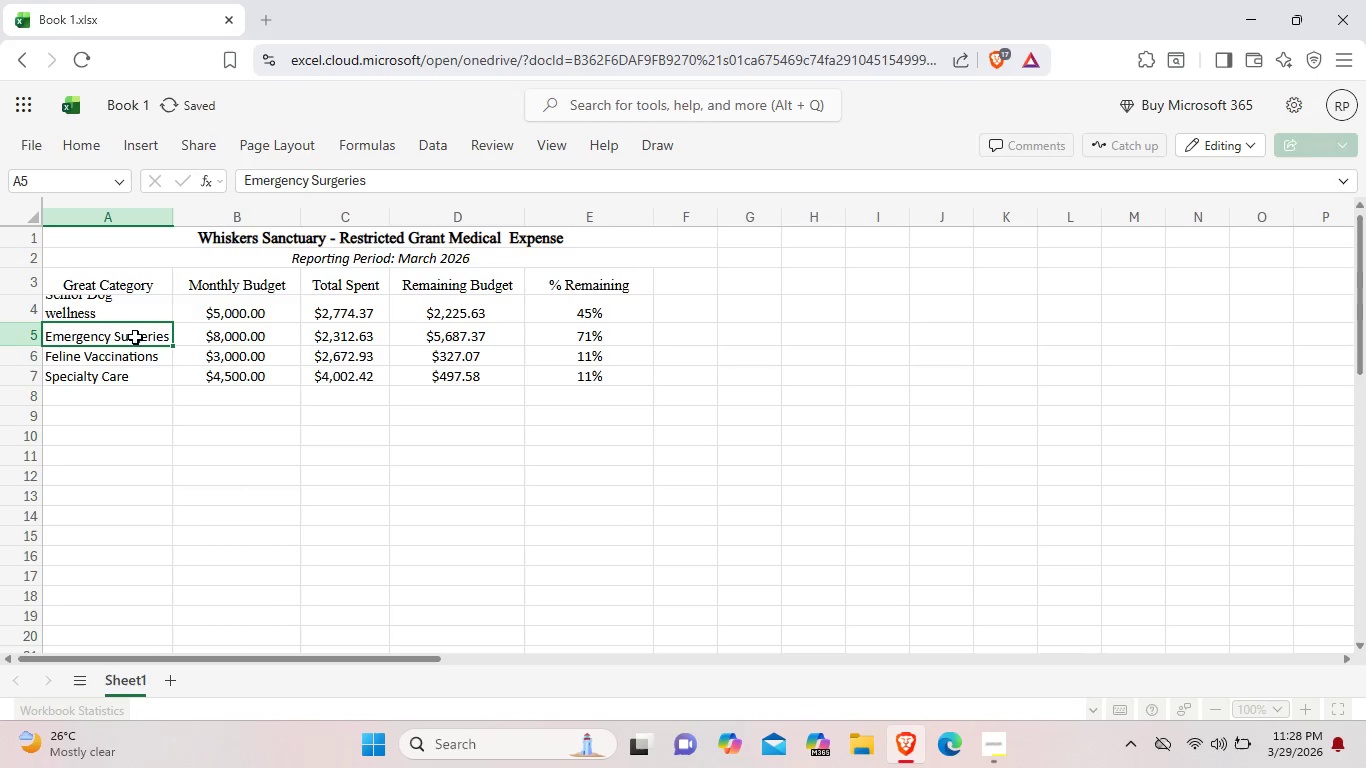 
right_click([135, 337])
 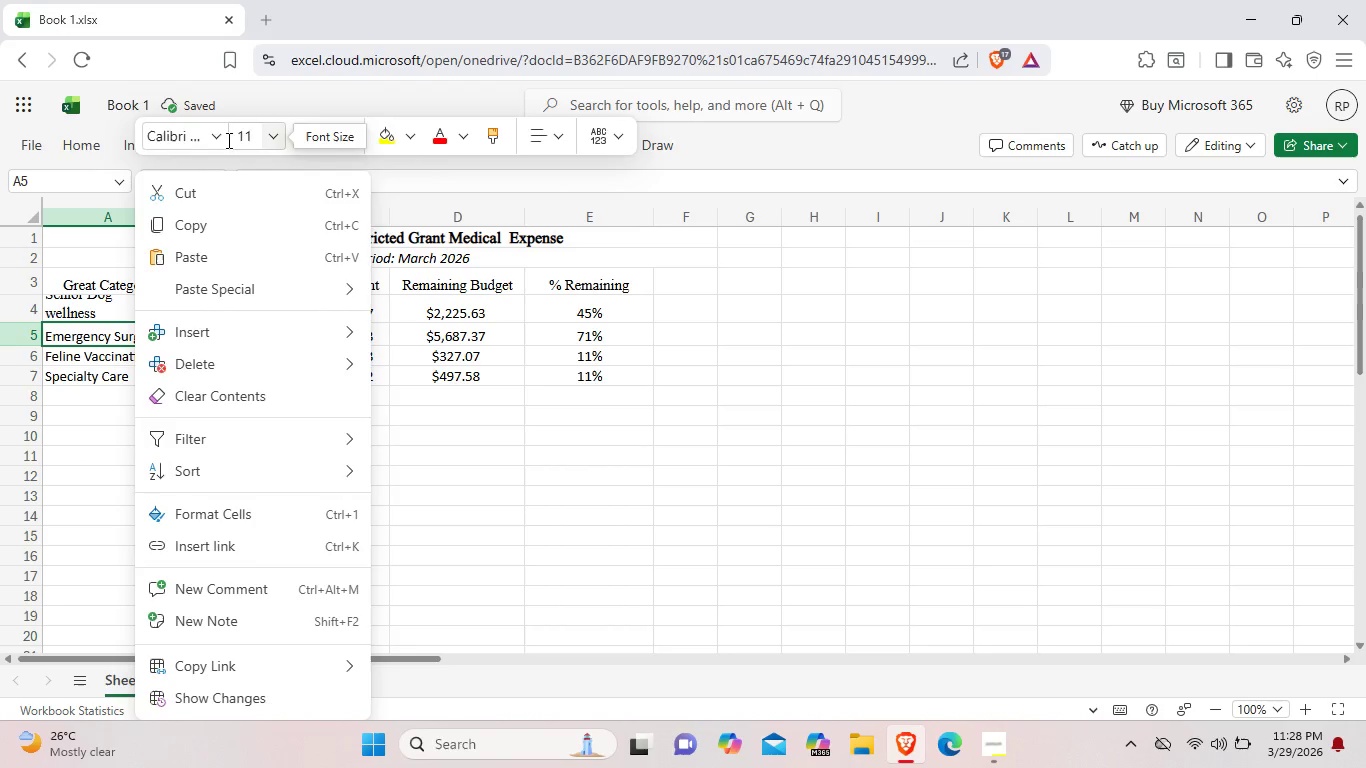 
left_click([223, 140])
 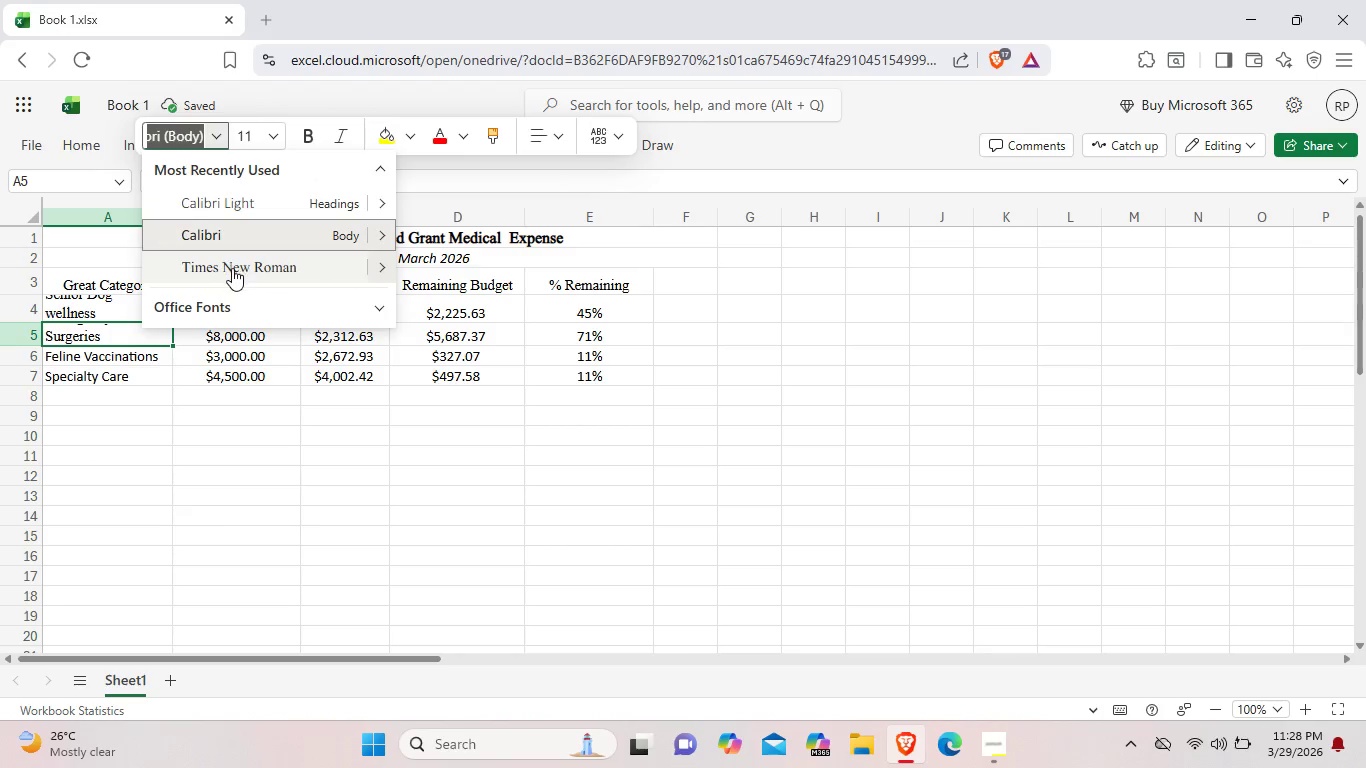 
left_click([232, 268])
 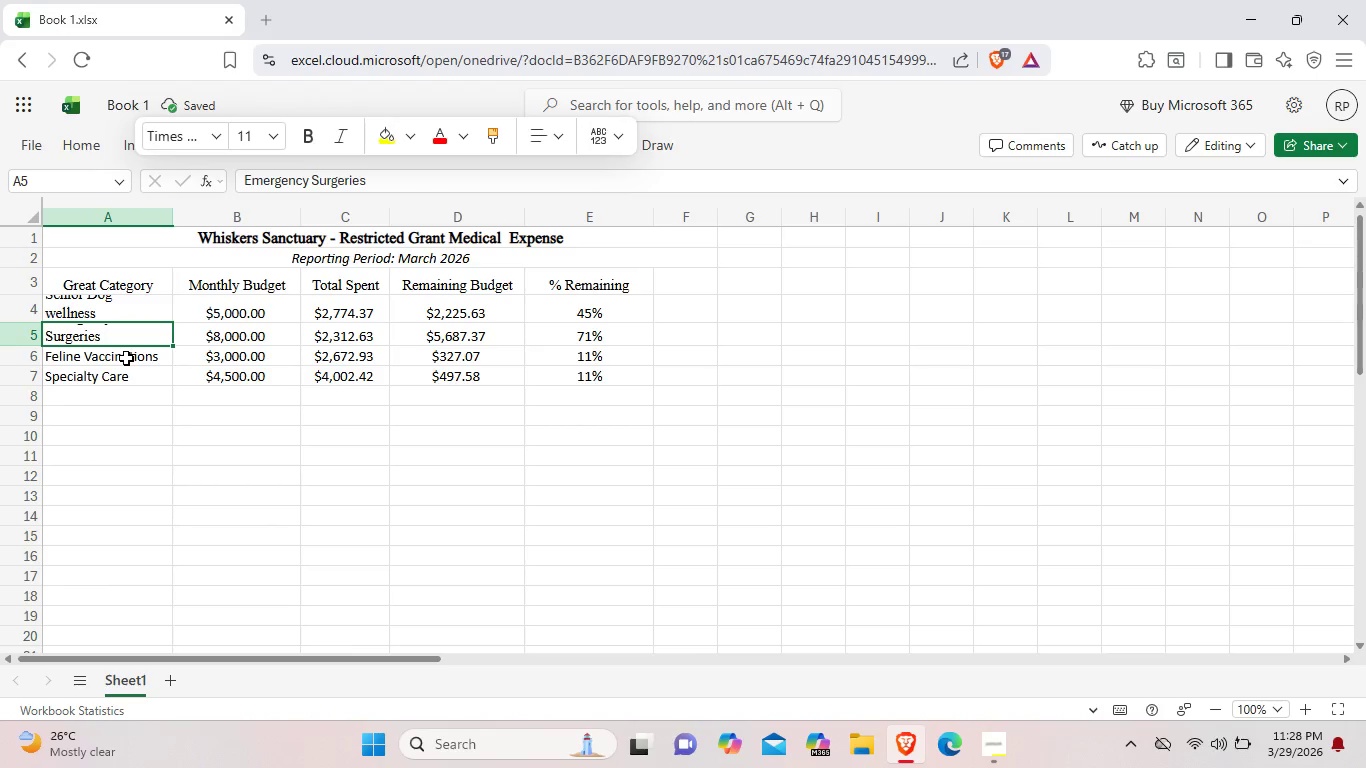 
left_click([126, 358])
 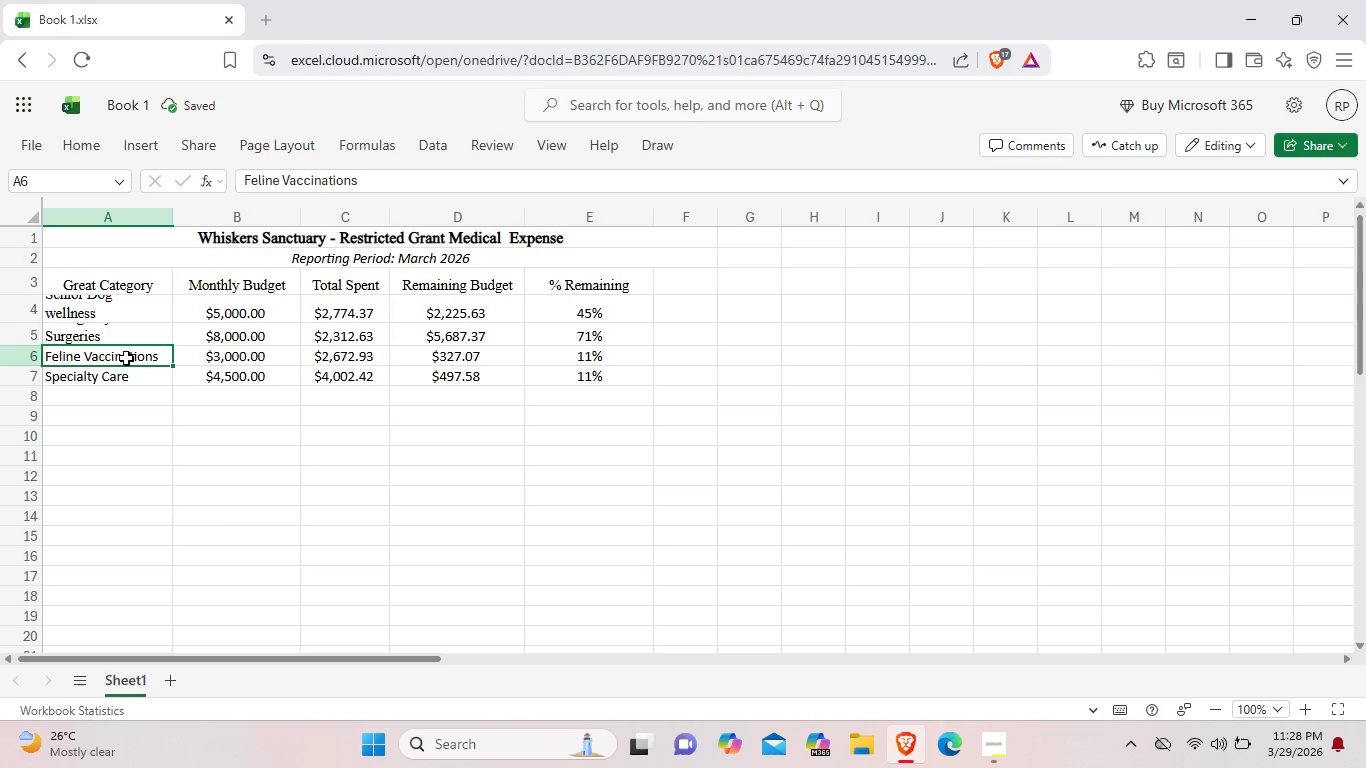 
right_click([126, 358])
 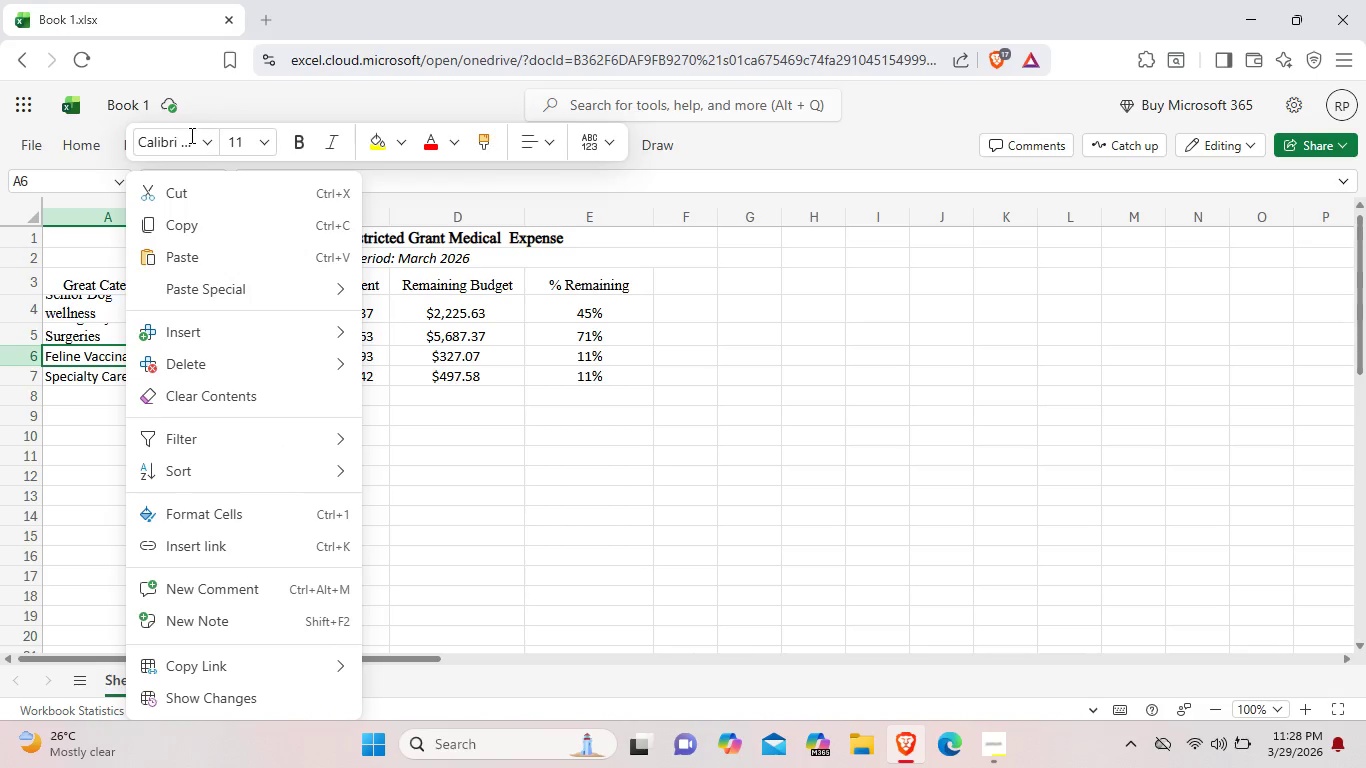 
left_click([205, 143])
 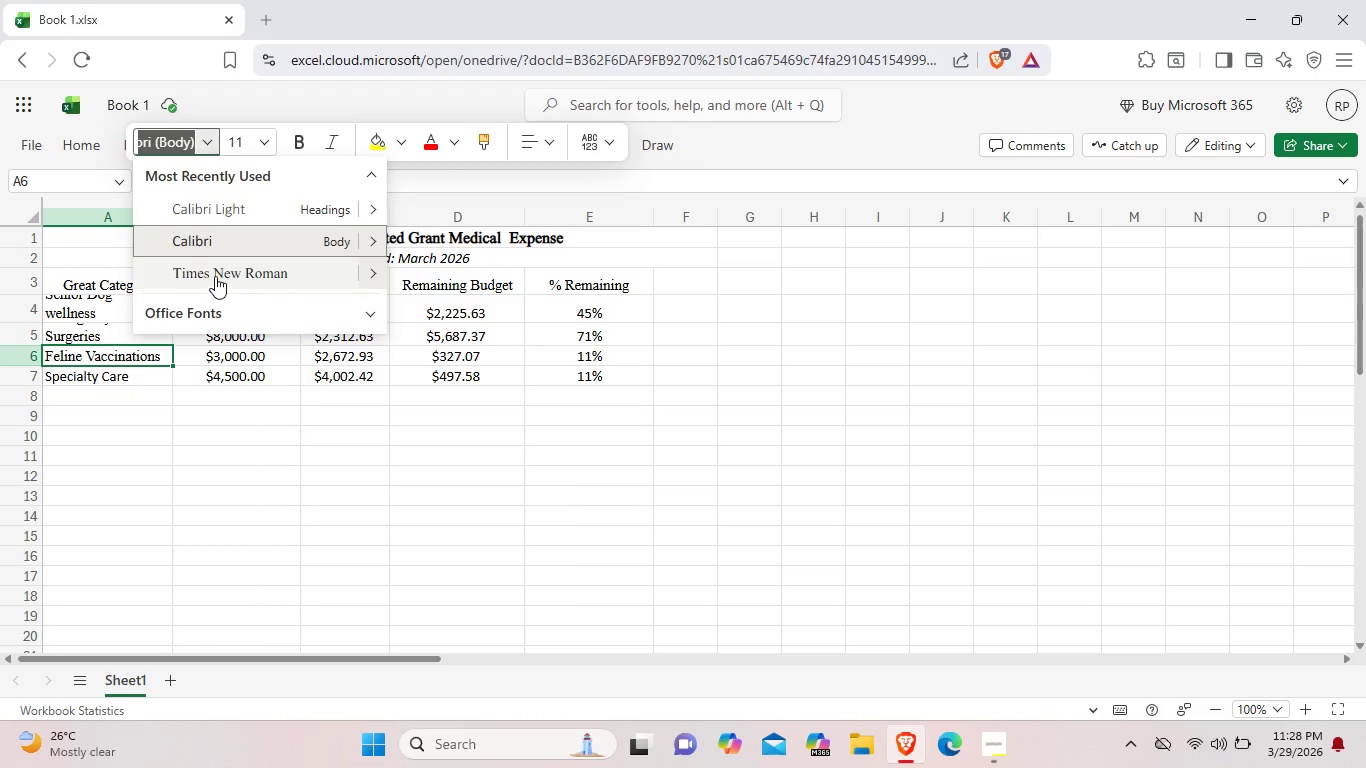 
left_click([215, 276])
 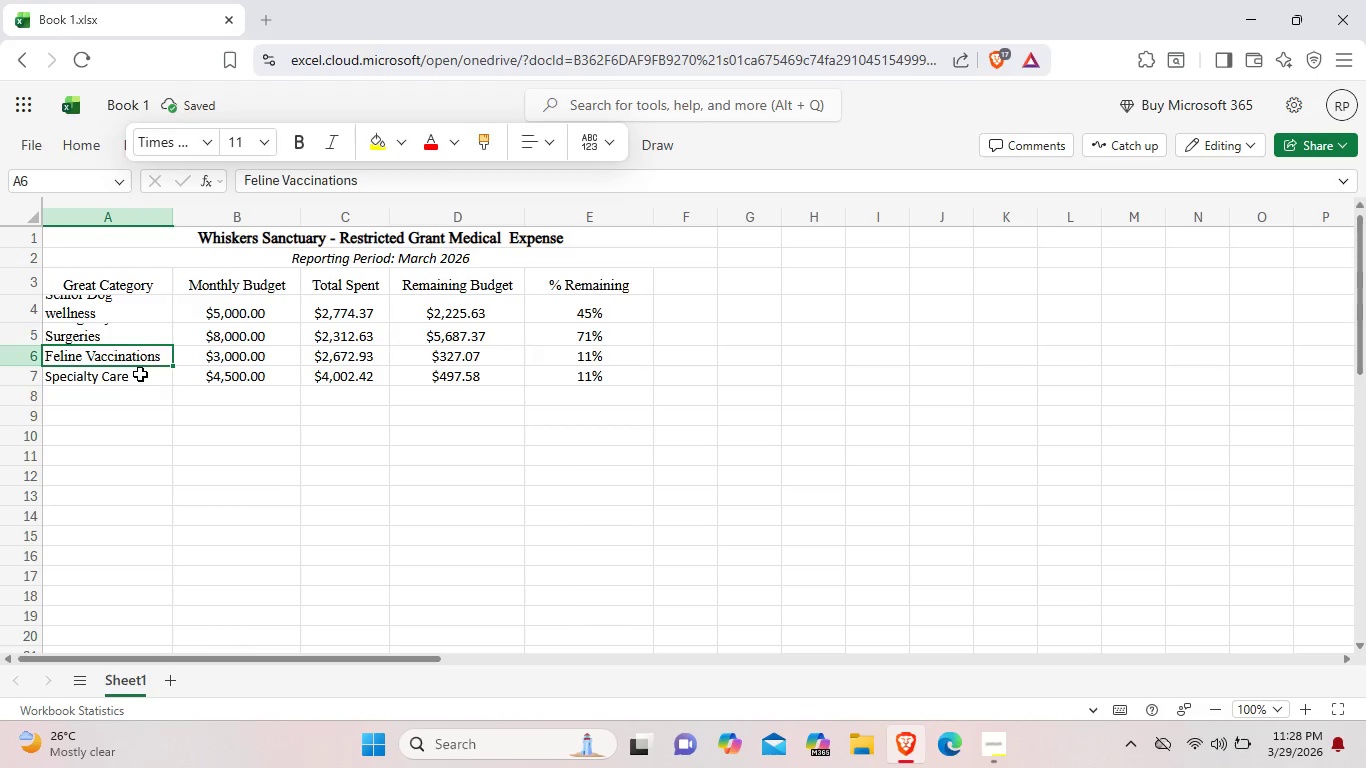 
left_click([140, 374])
 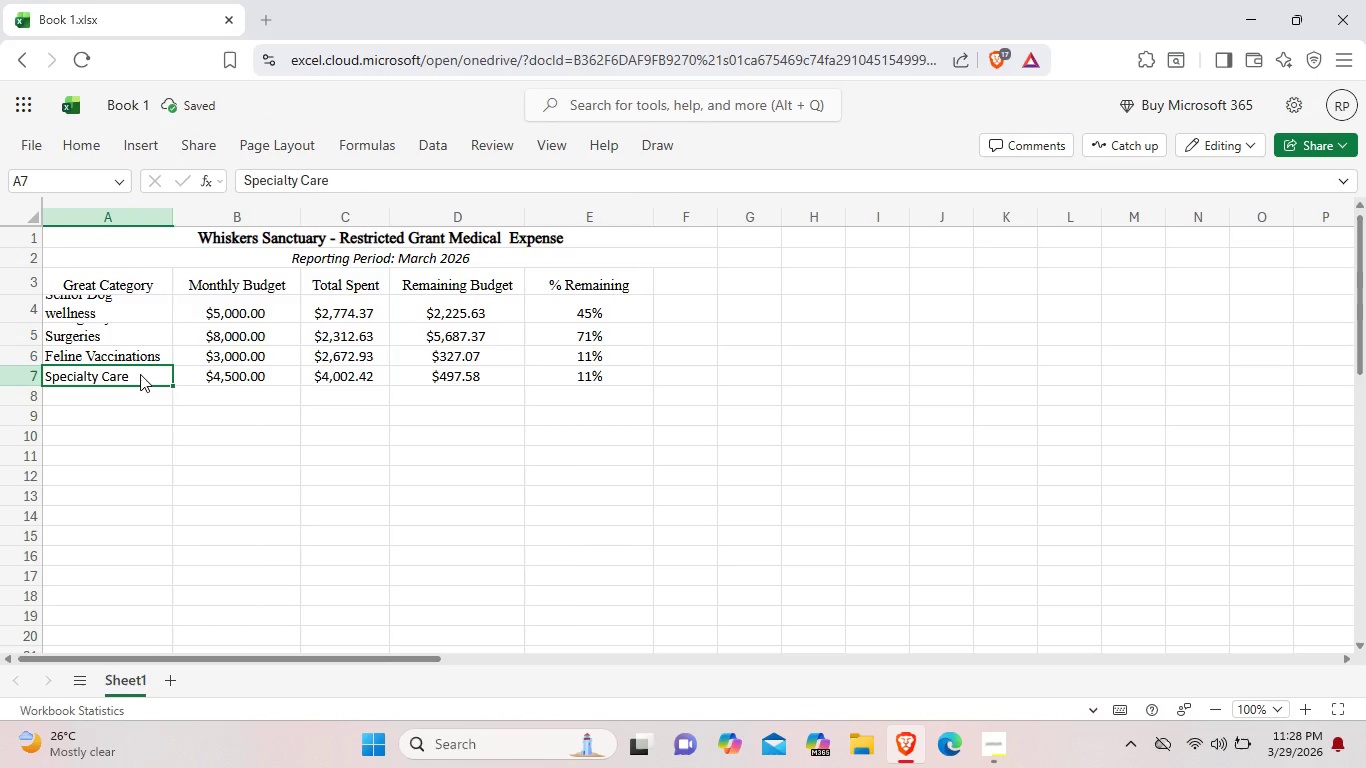 
right_click([140, 374])
 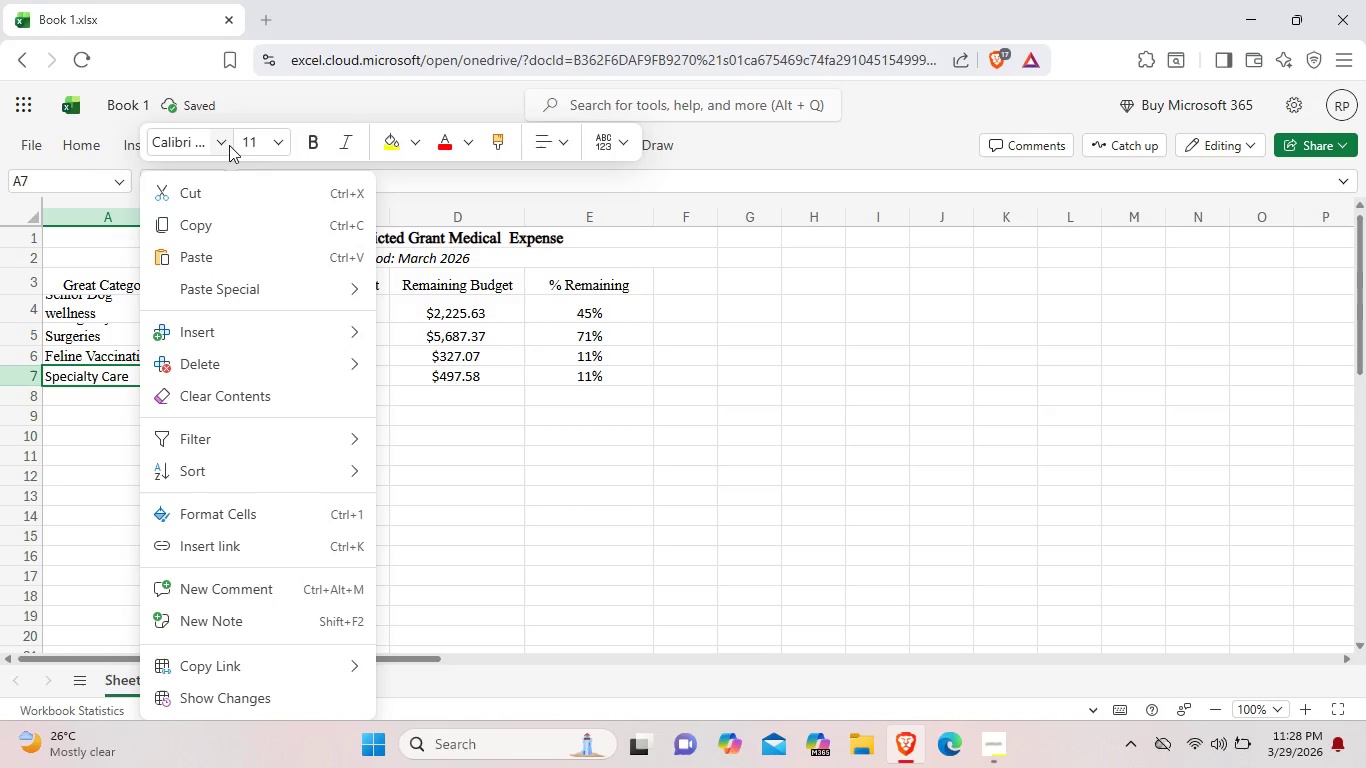 
left_click([225, 144])
 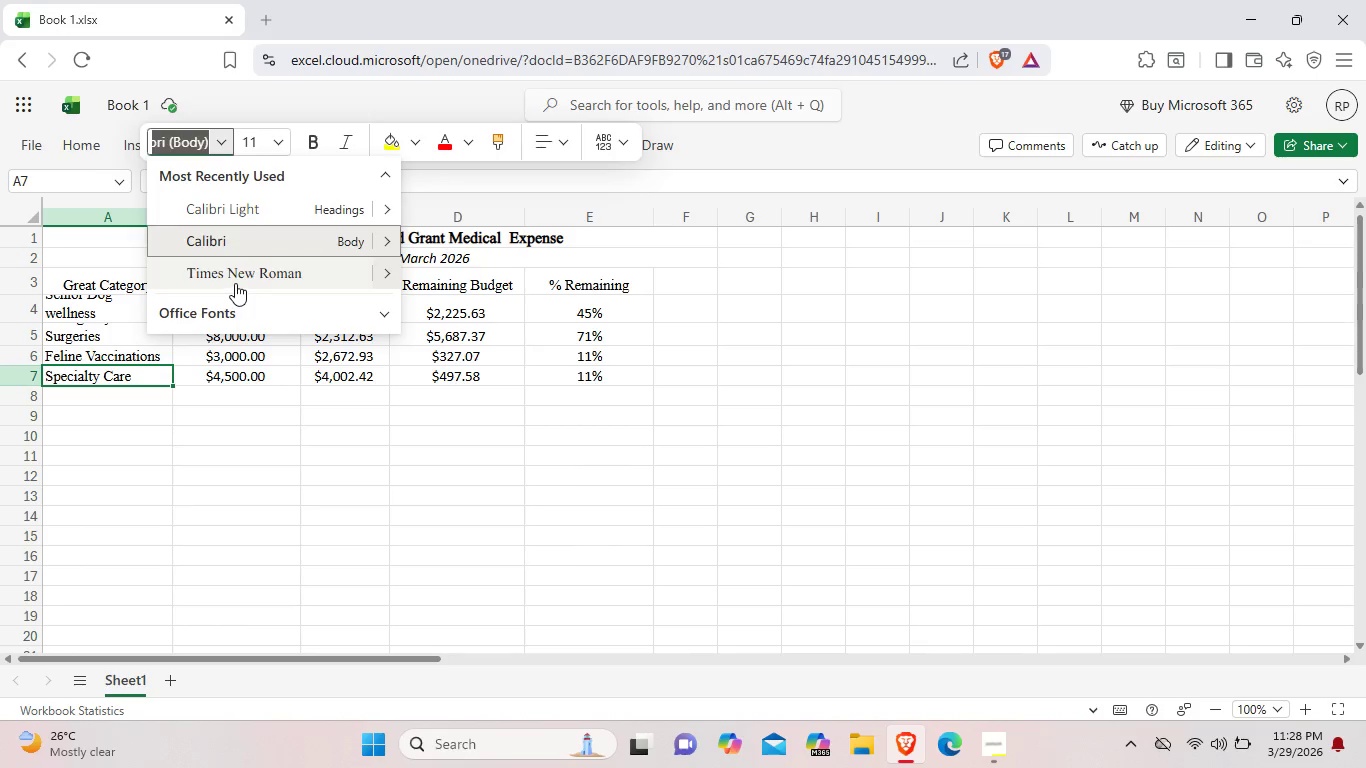 
left_click([235, 282])
 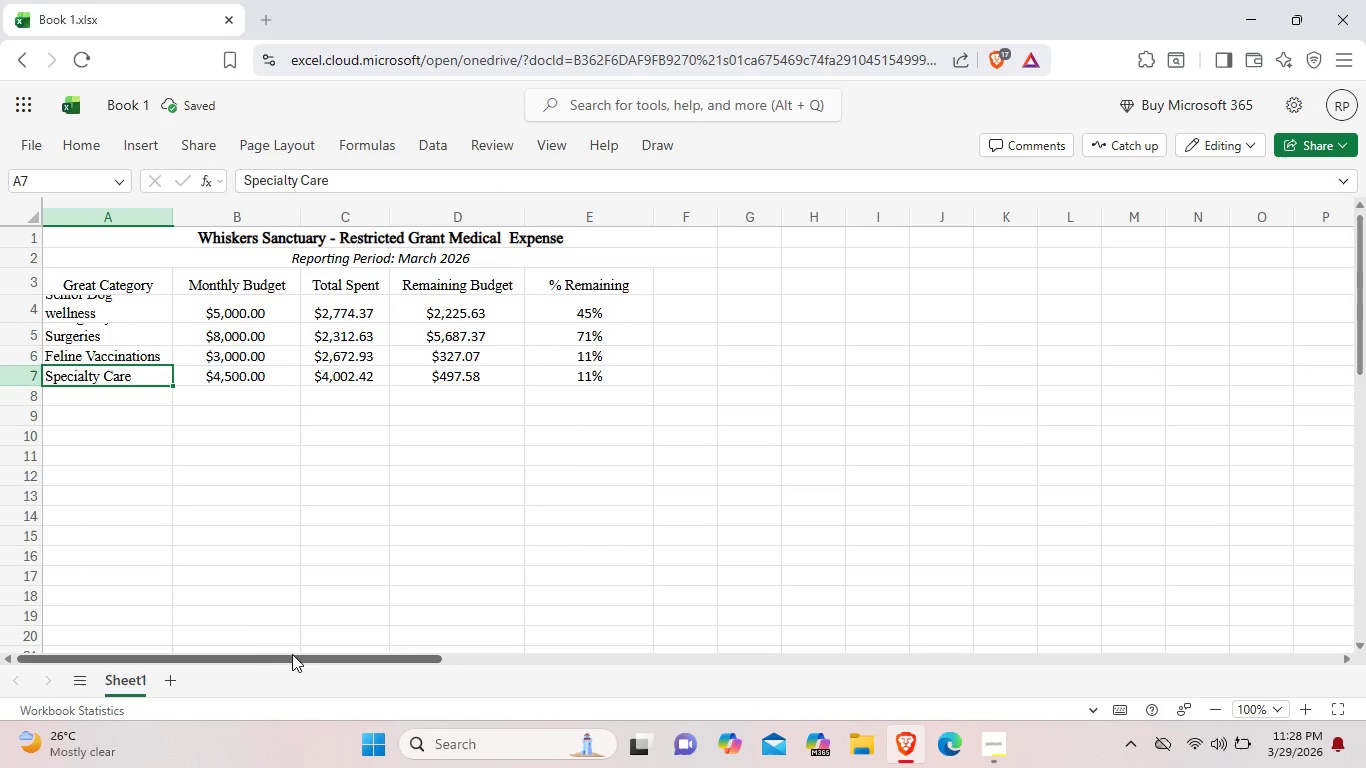 
left_click_drag(start_coordinate=[292, 654], to_coordinate=[224, 644])
 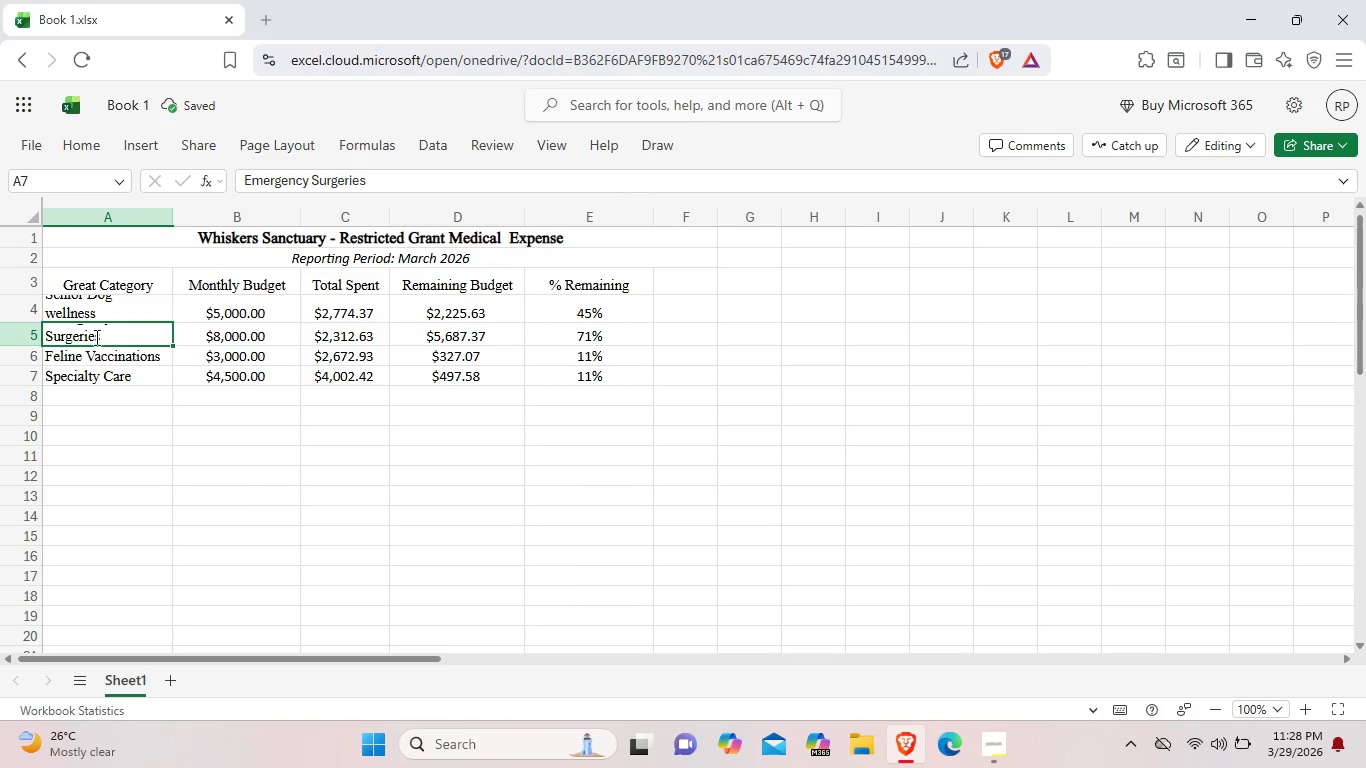 
double_click([96, 337])
 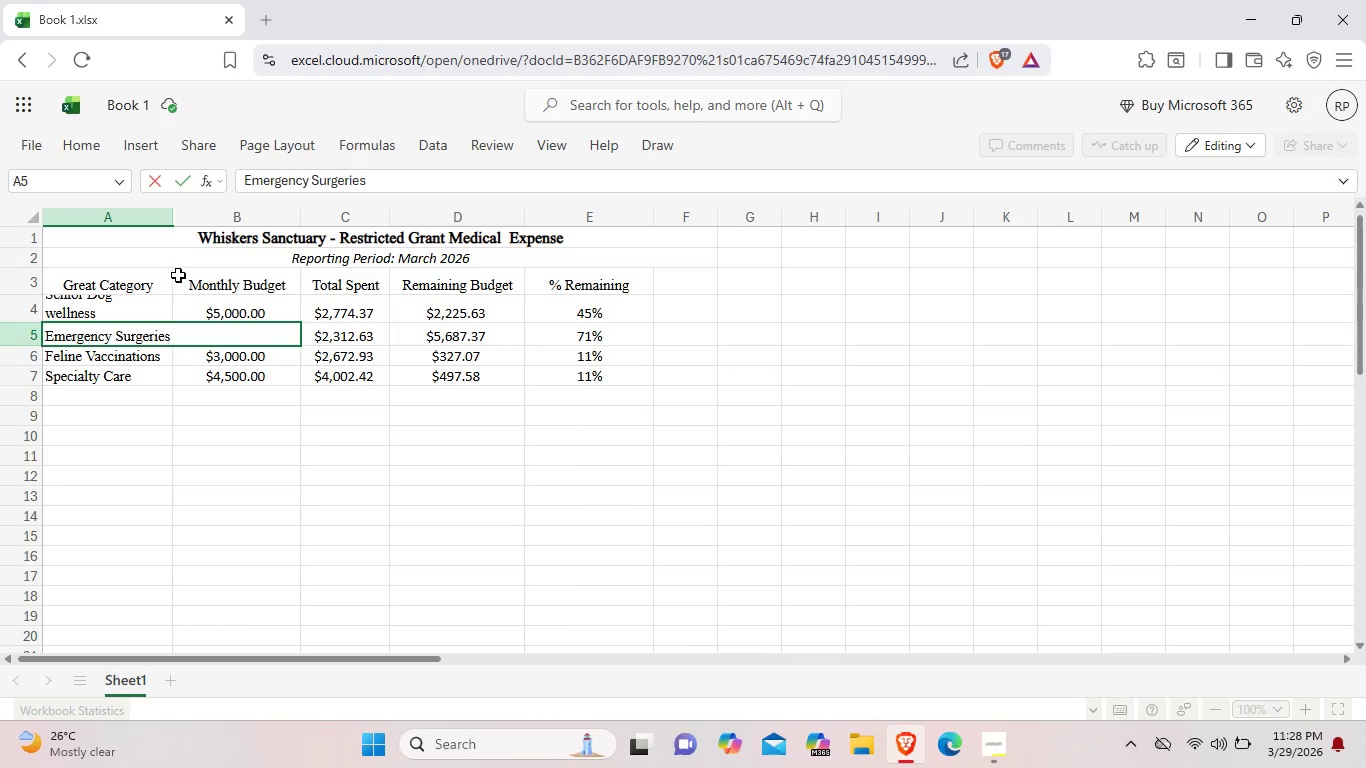 
left_click([169, 280])
 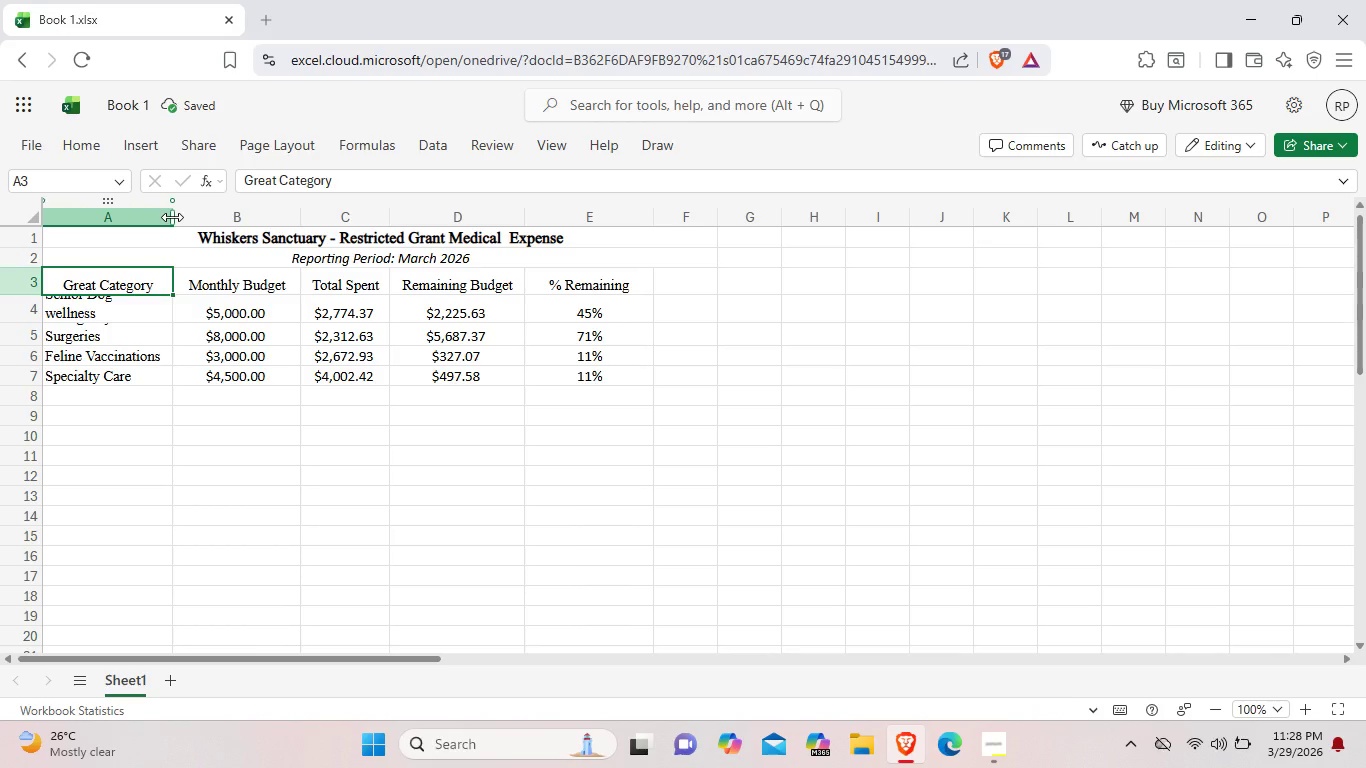 
left_click_drag(start_coordinate=[172, 217], to_coordinate=[180, 219])
 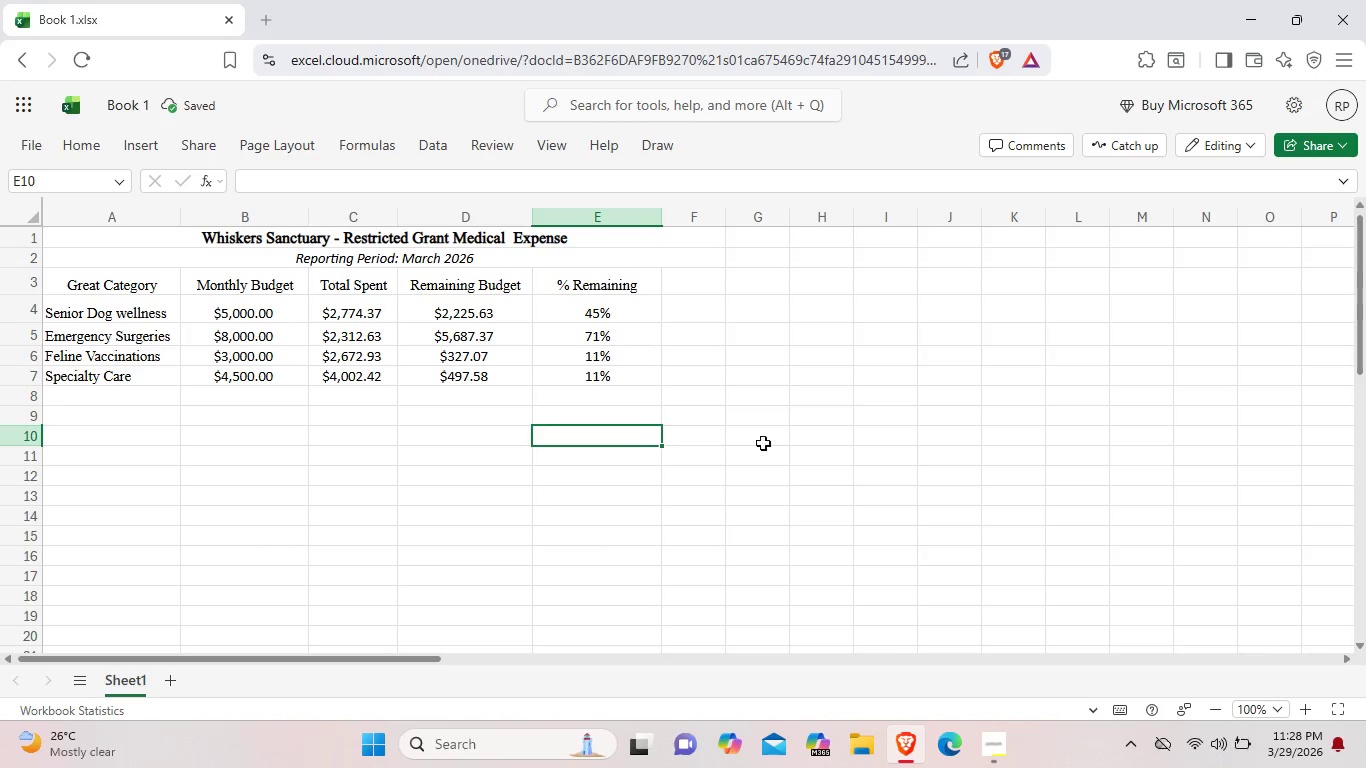 
left_click([787, 406])
 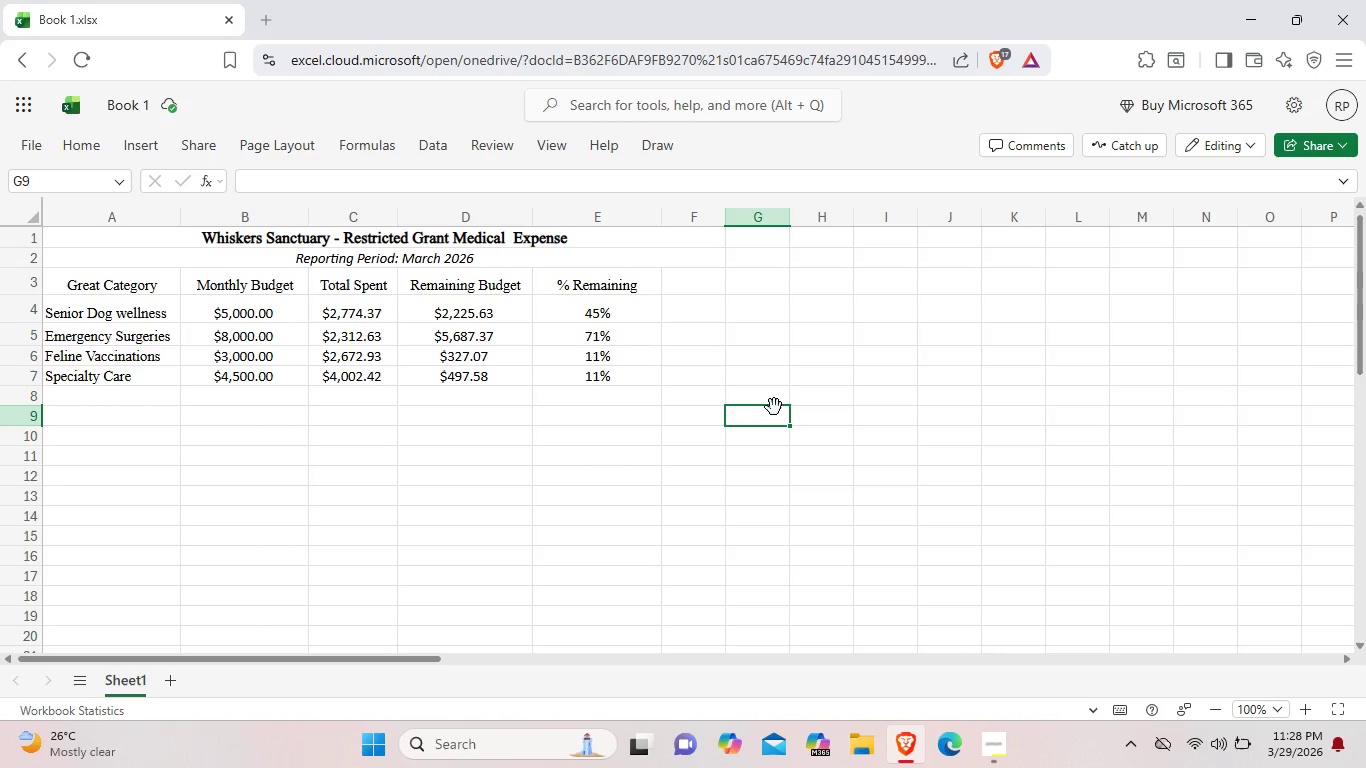 
left_click([619, 382])
 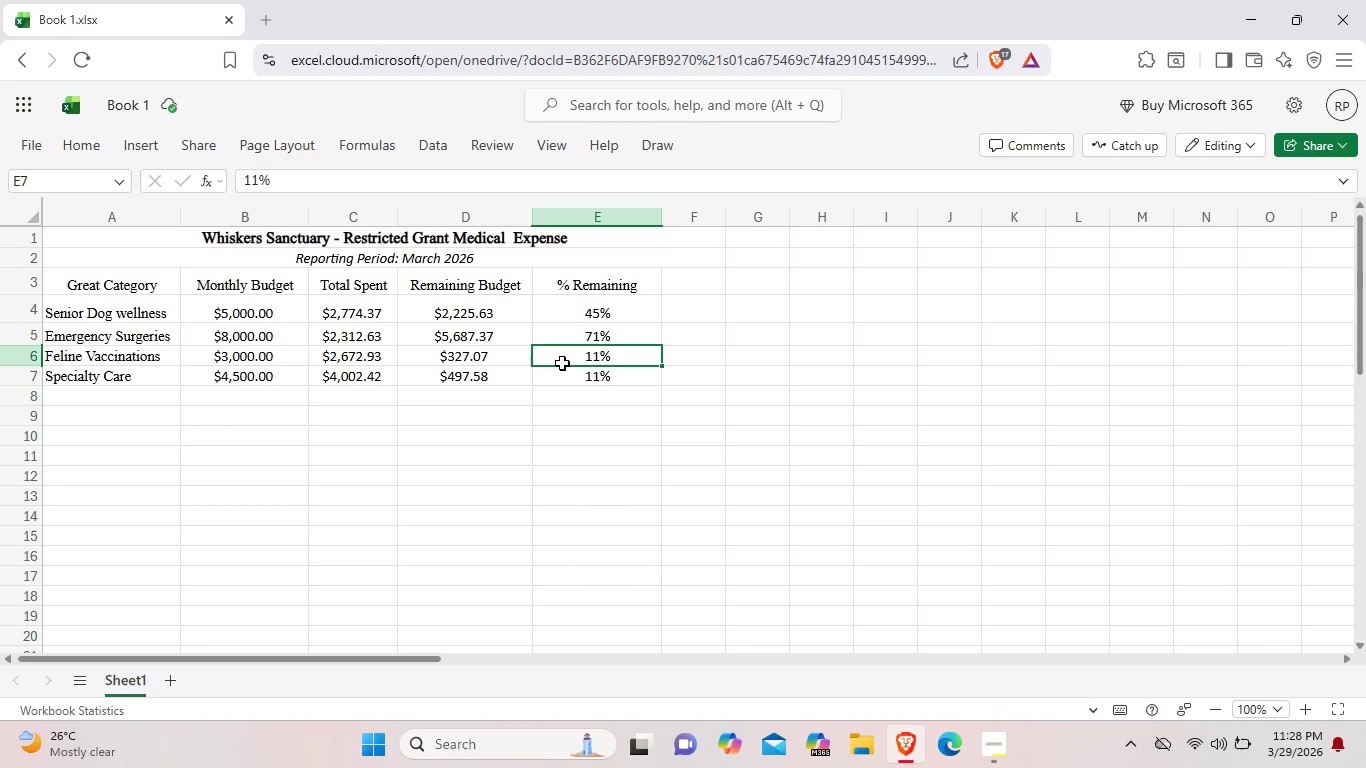 
left_click([562, 363])
 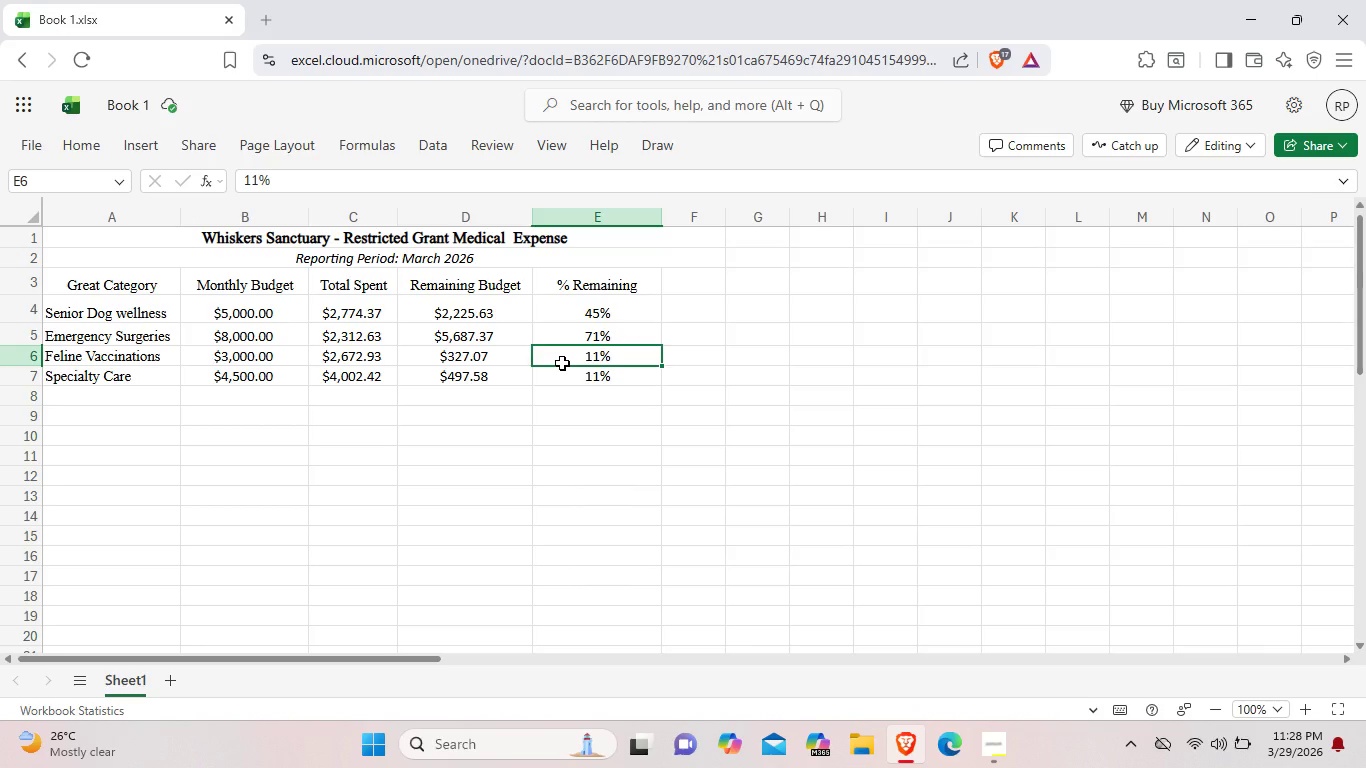 
right_click([562, 363])
 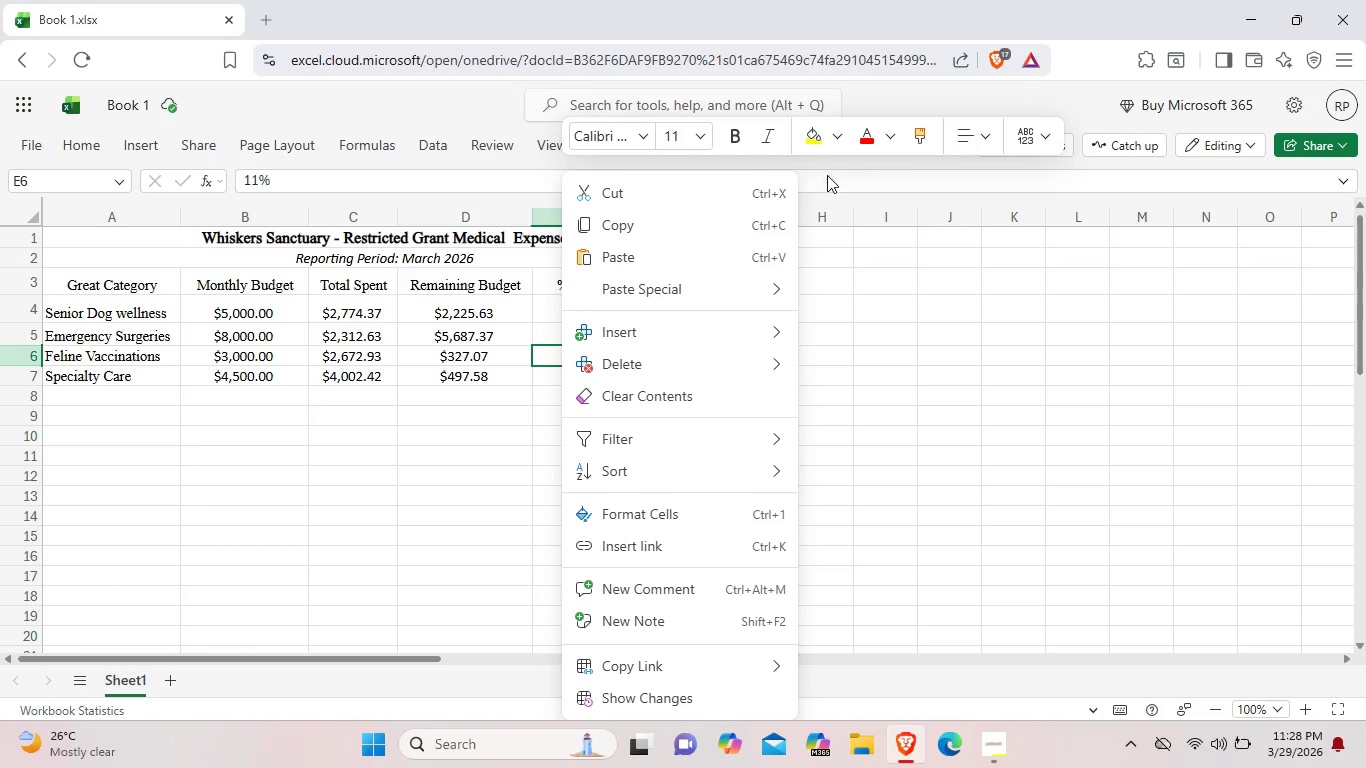 
left_click([836, 137])
 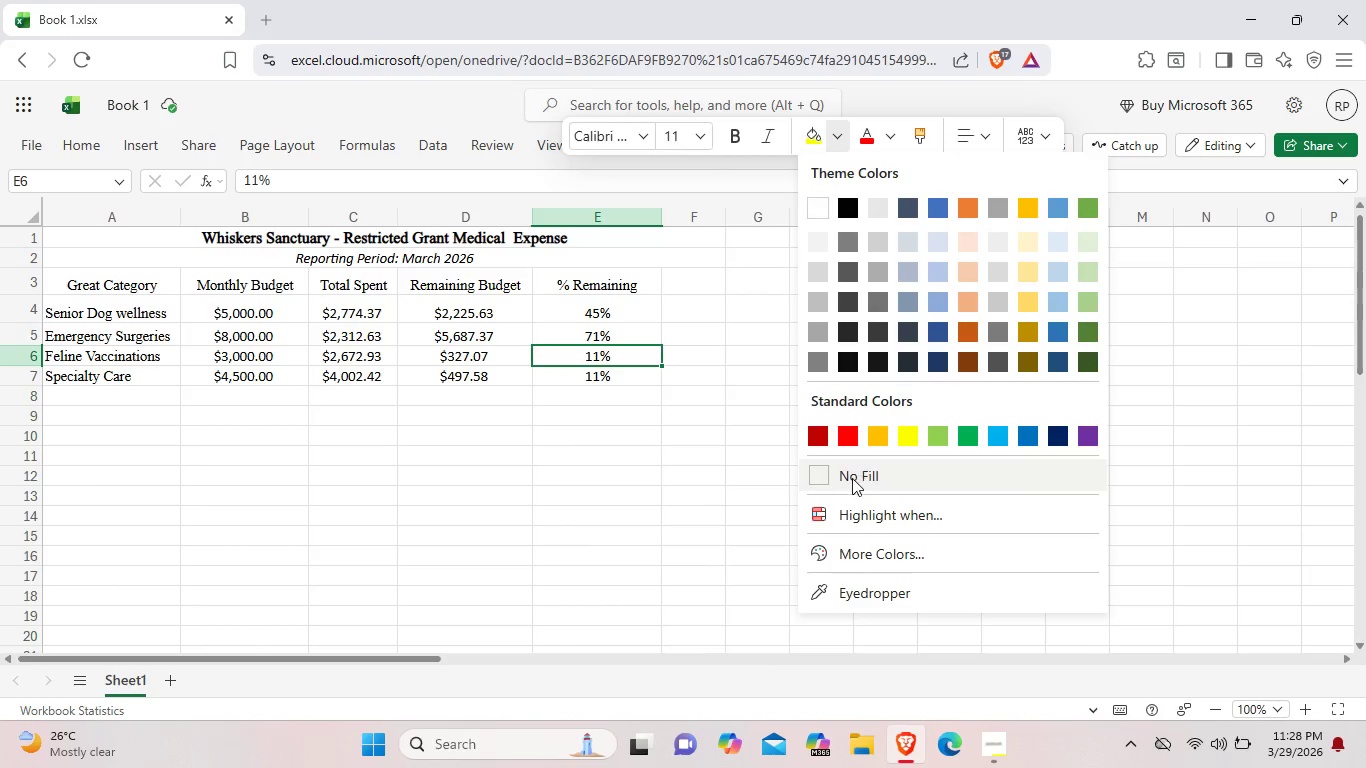 
wait(7.5)
 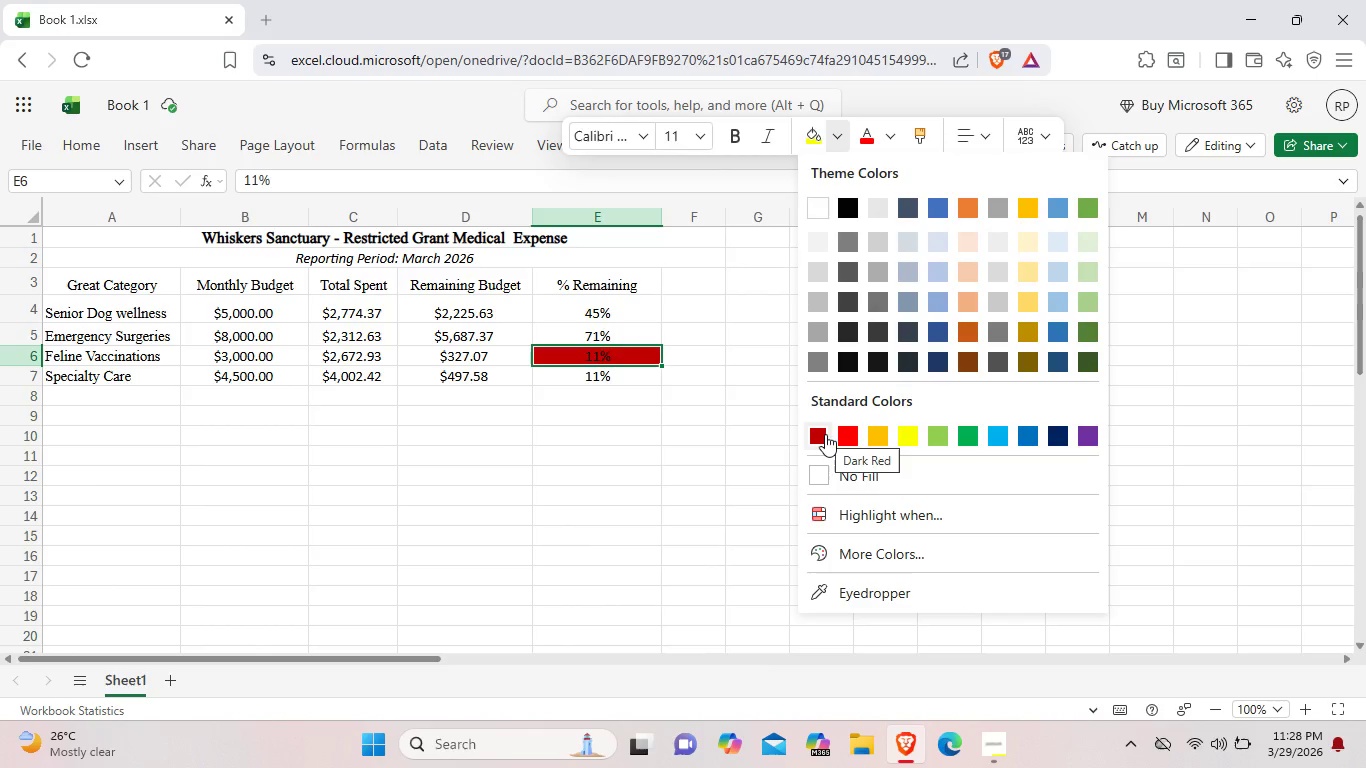 
left_click([859, 547])
 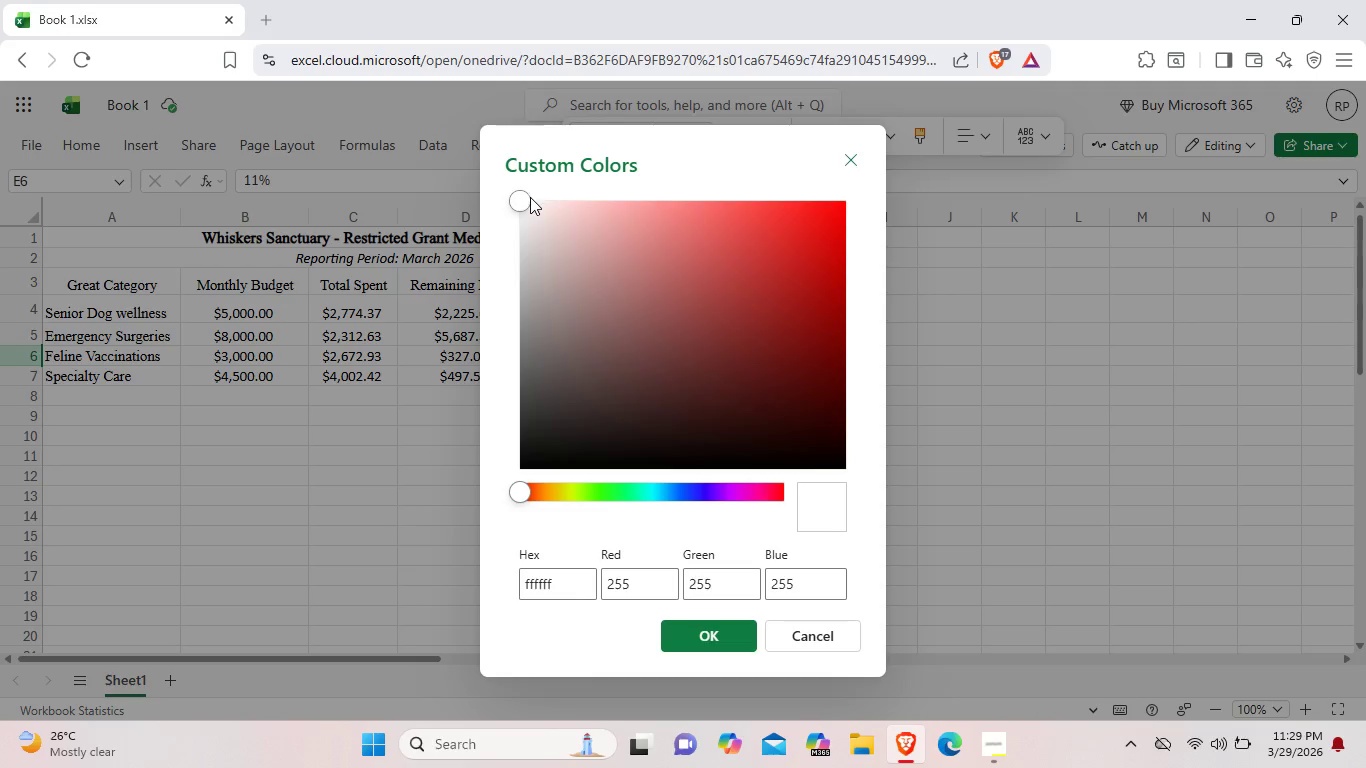 
left_click_drag(start_coordinate=[526, 199], to_coordinate=[592, 211])
 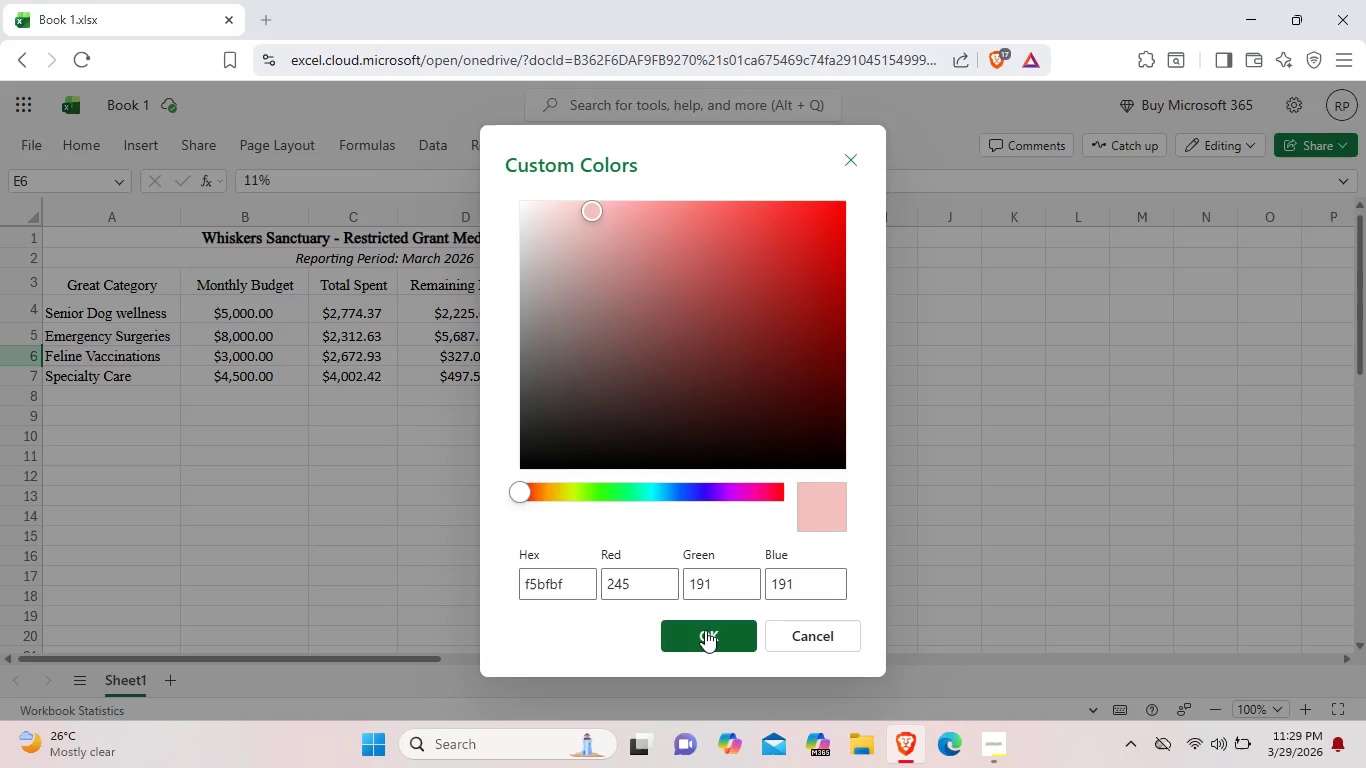 
left_click([705, 630])
 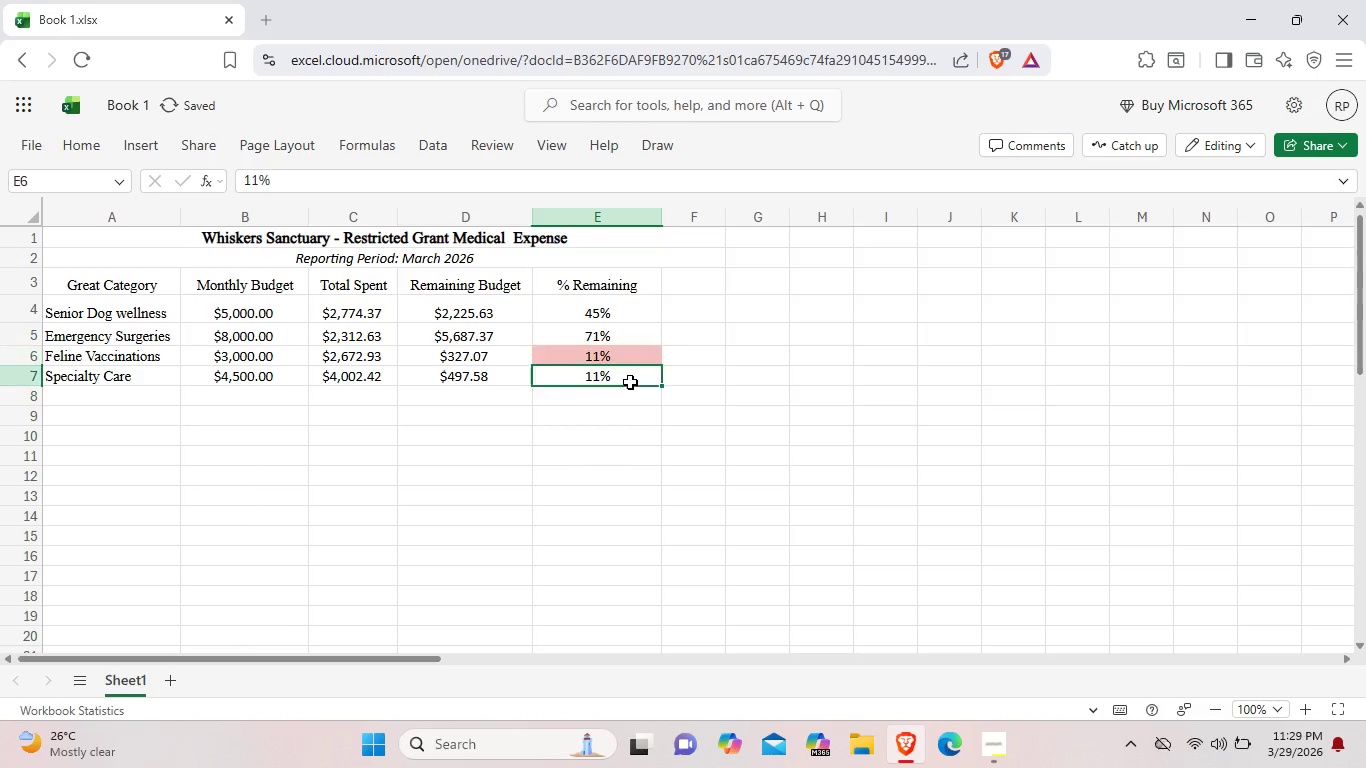 
left_click([630, 382])
 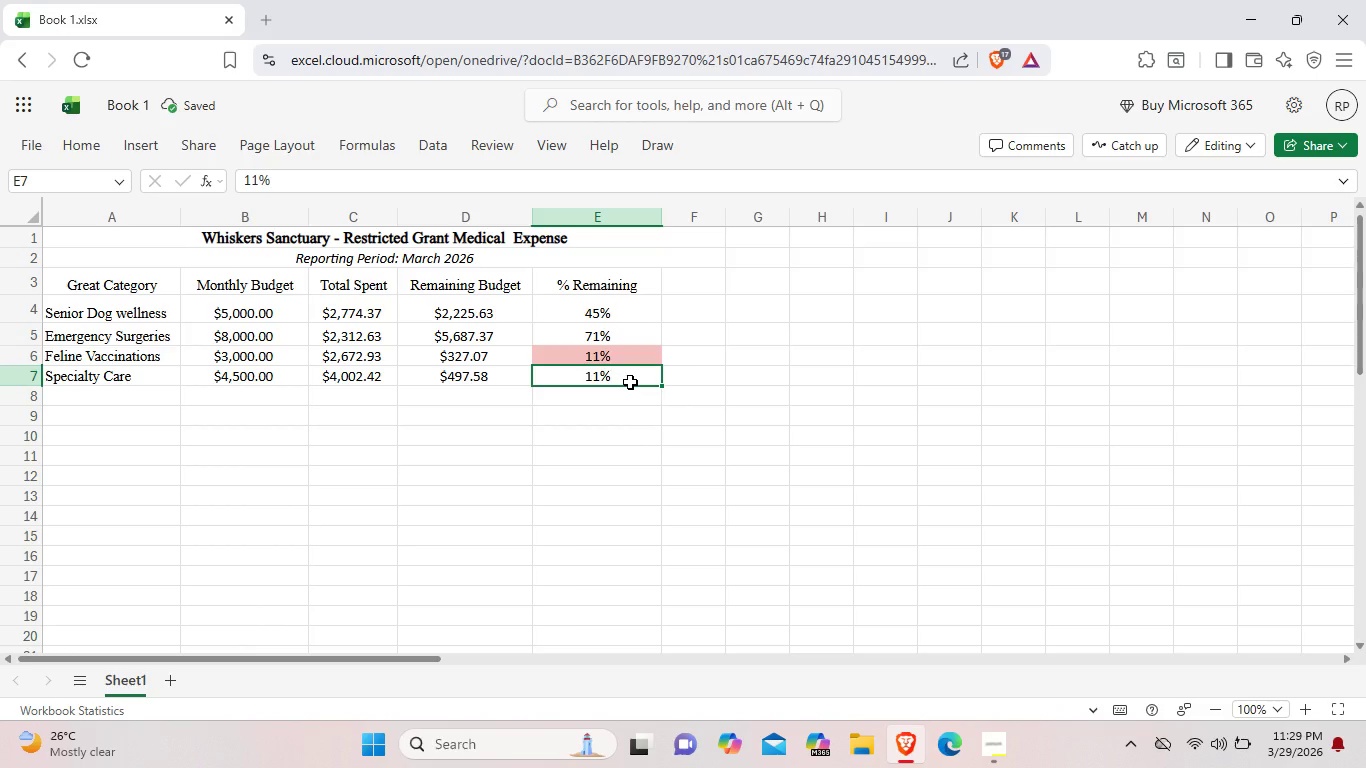 
right_click([630, 382])
 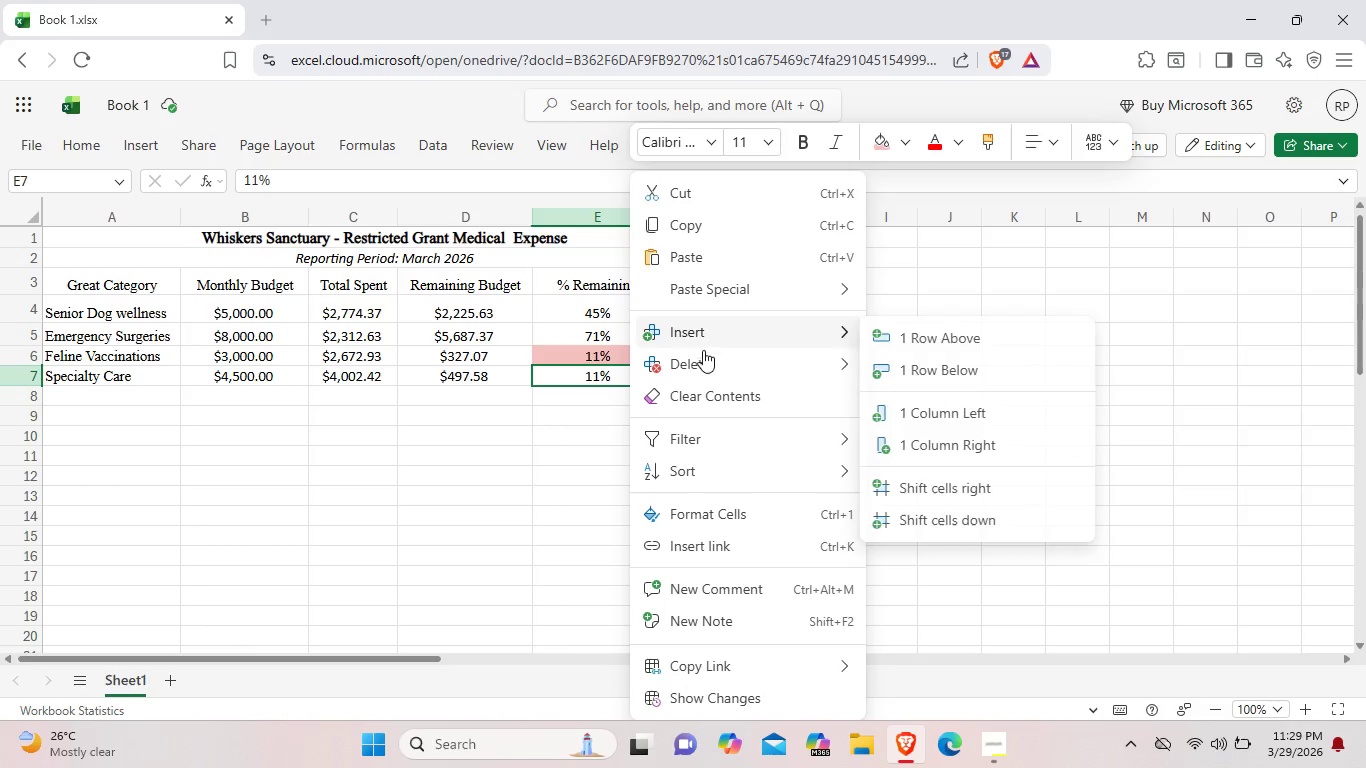 
wait(5.7)
 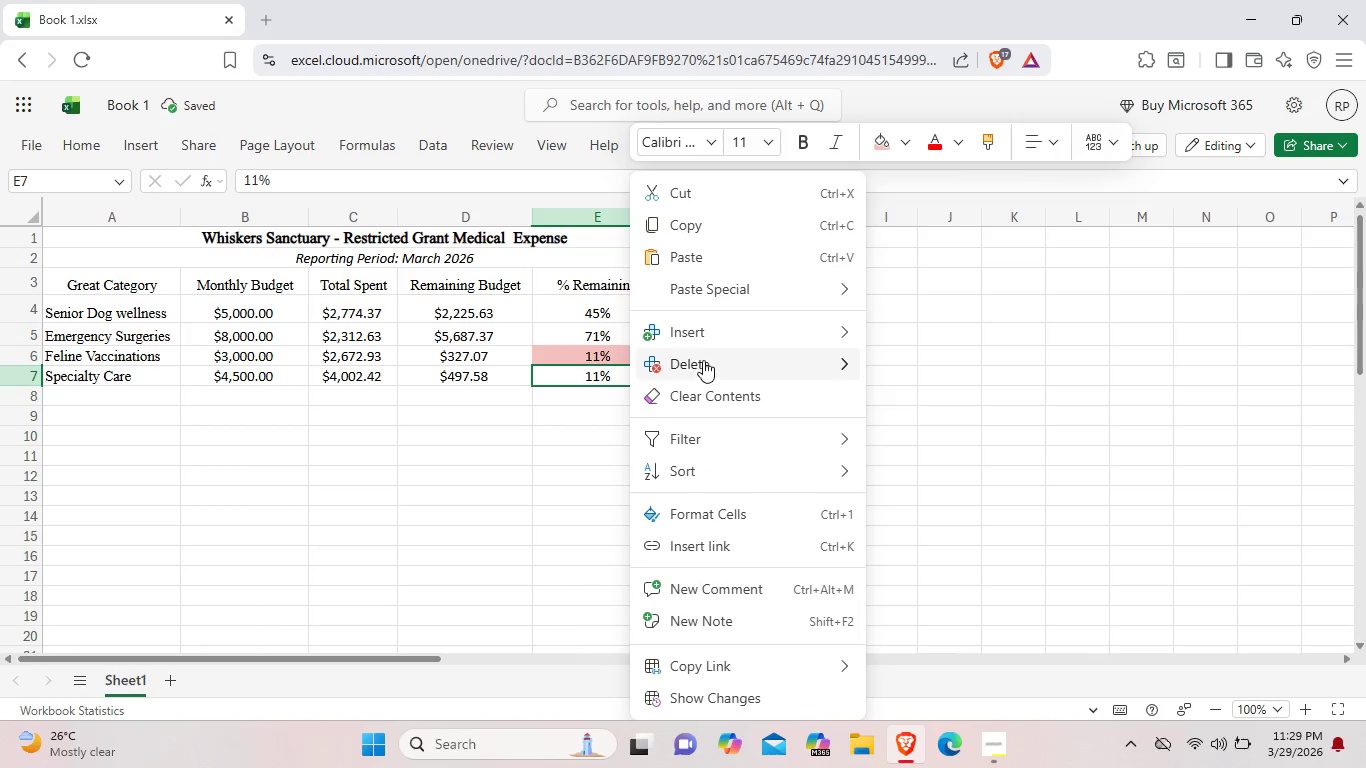 
mouse_move([706, 488])
 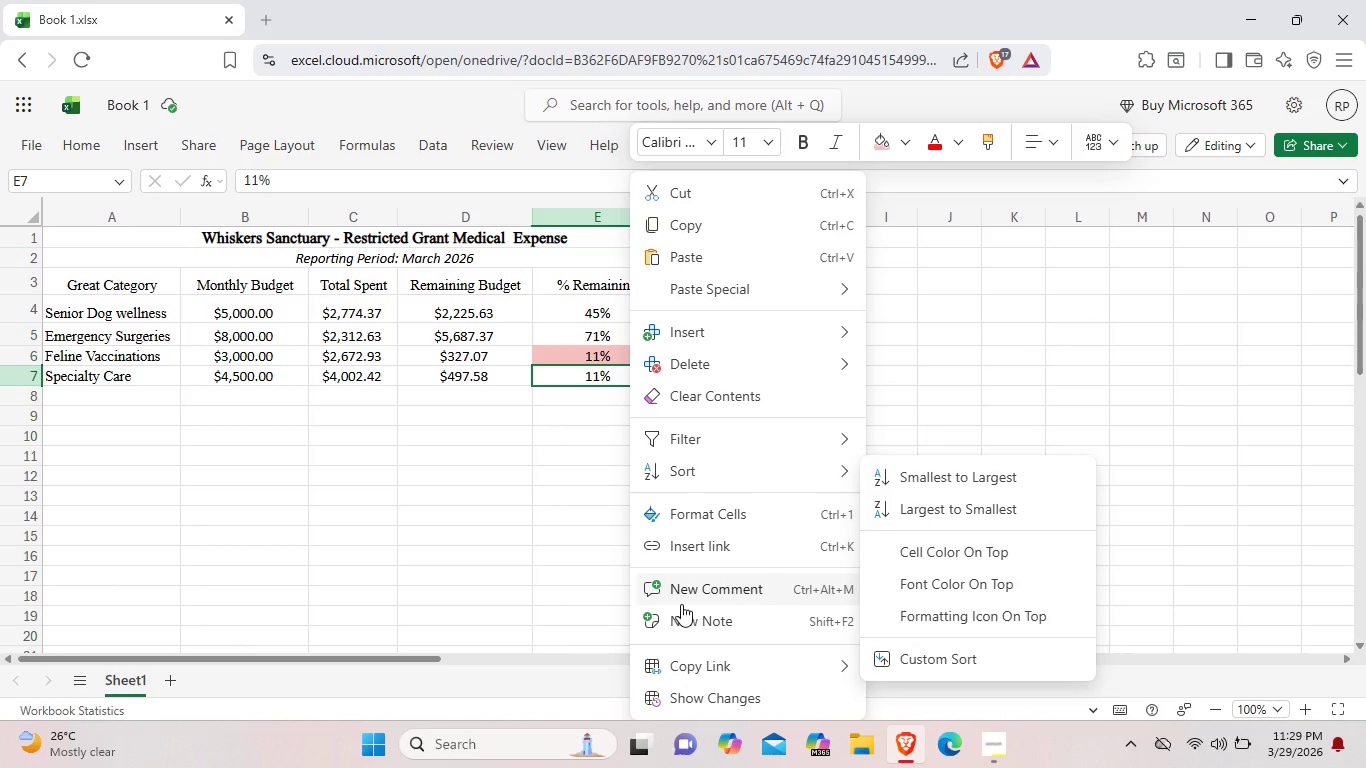 
scroll: coordinate [681, 604], scroll_direction: down, amount: 1.0
 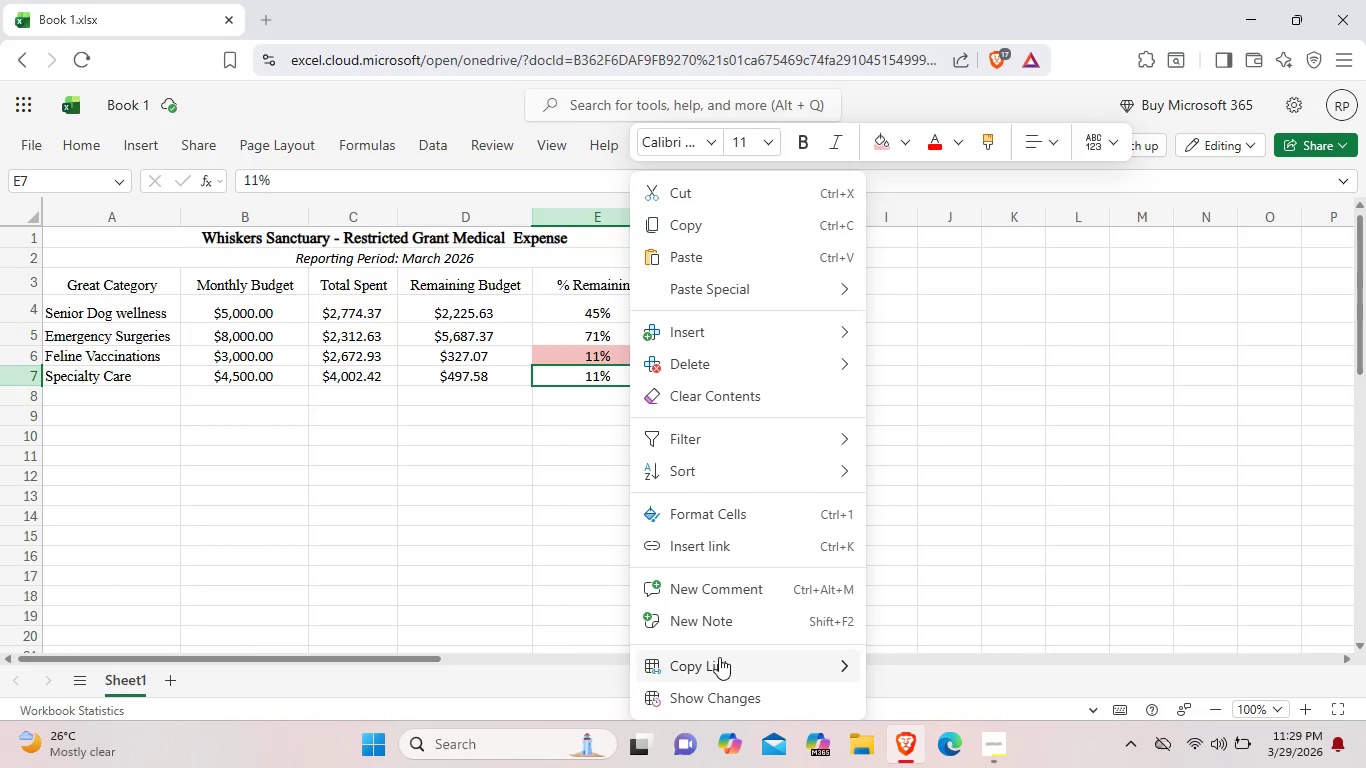 
mouse_move([723, 630])
 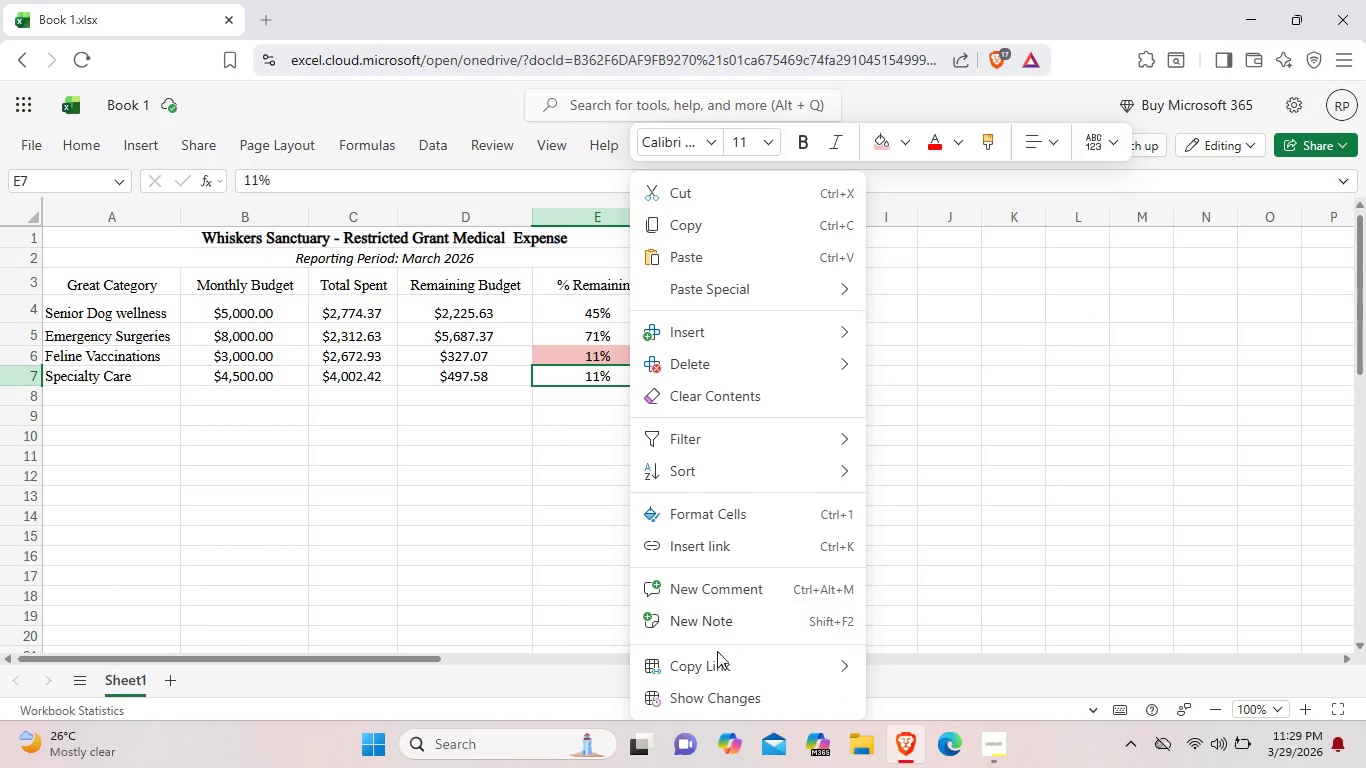 
scroll: coordinate [691, 648], scroll_direction: down, amount: 4.0
 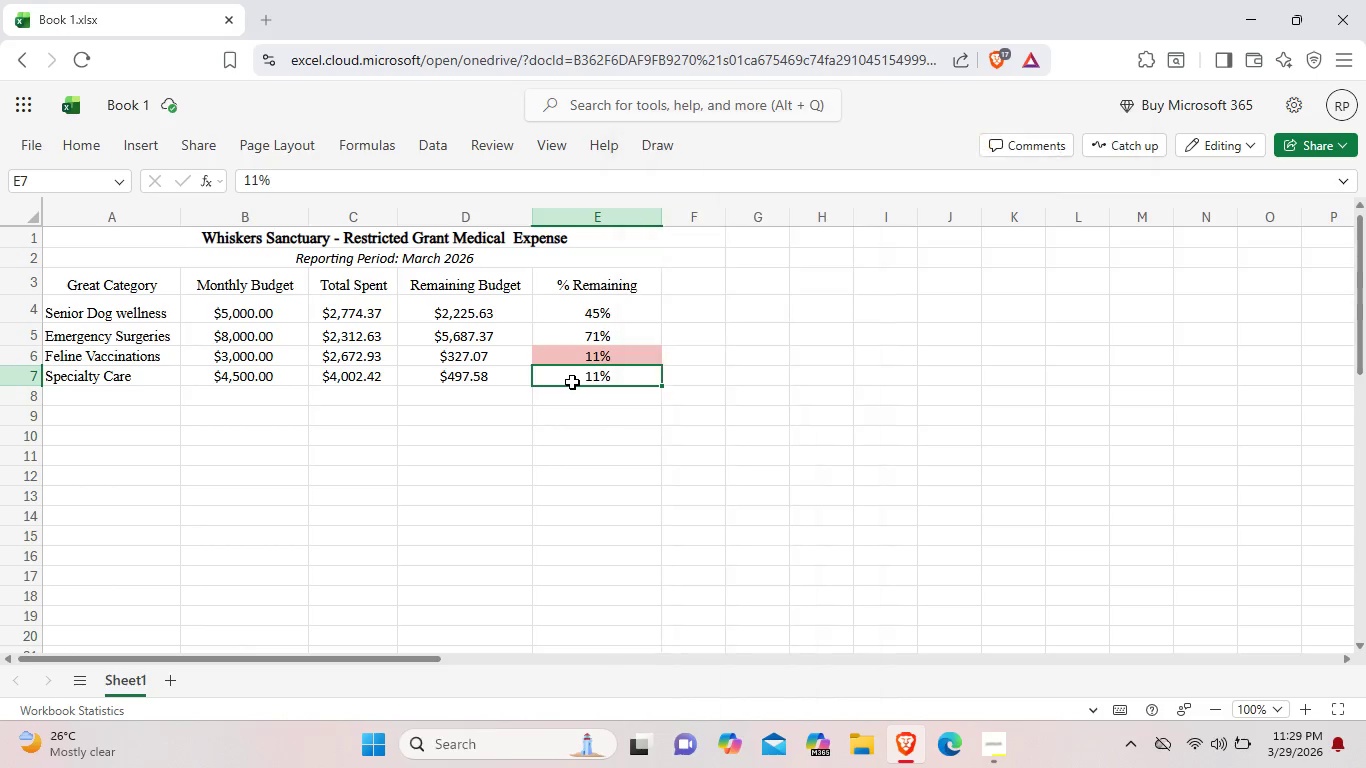 
double_click([572, 382])
 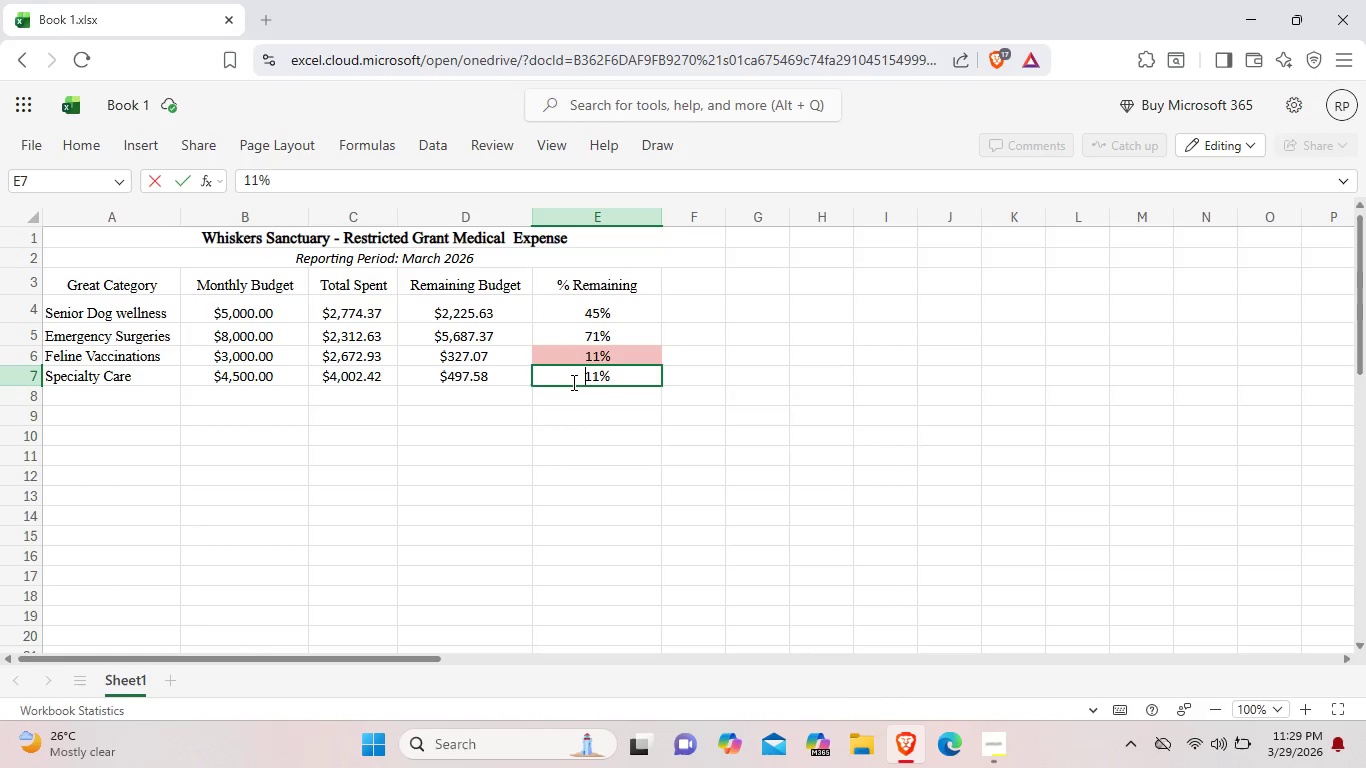 
right_click([572, 382])
 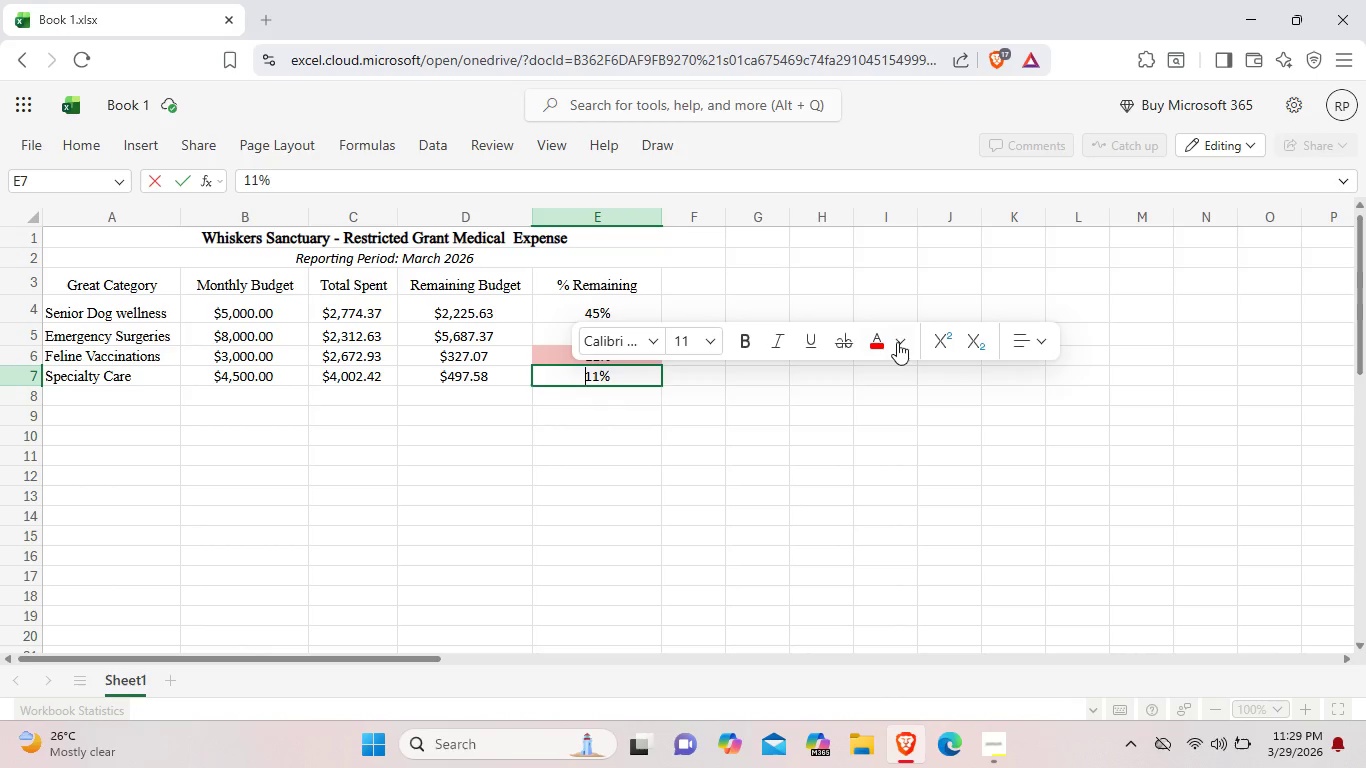 
left_click([901, 342])
 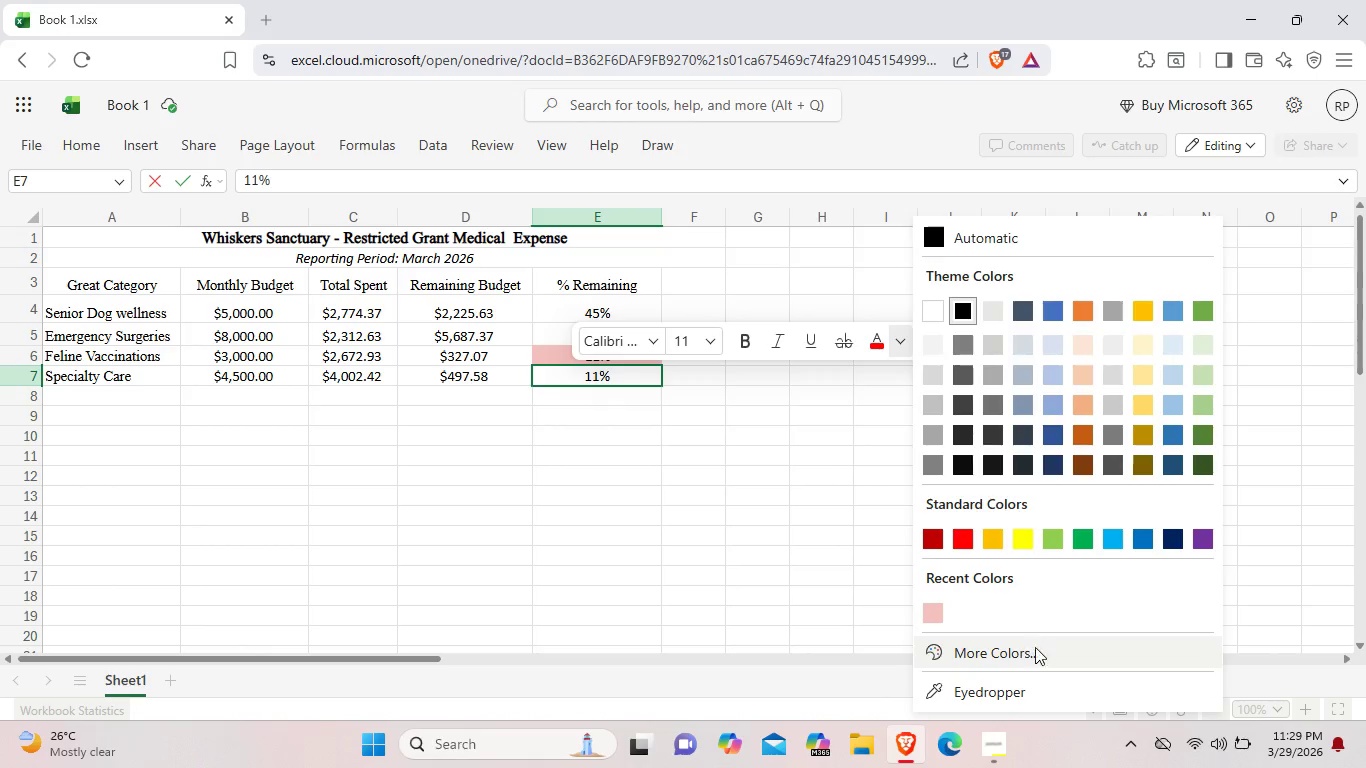 
left_click([927, 616])
 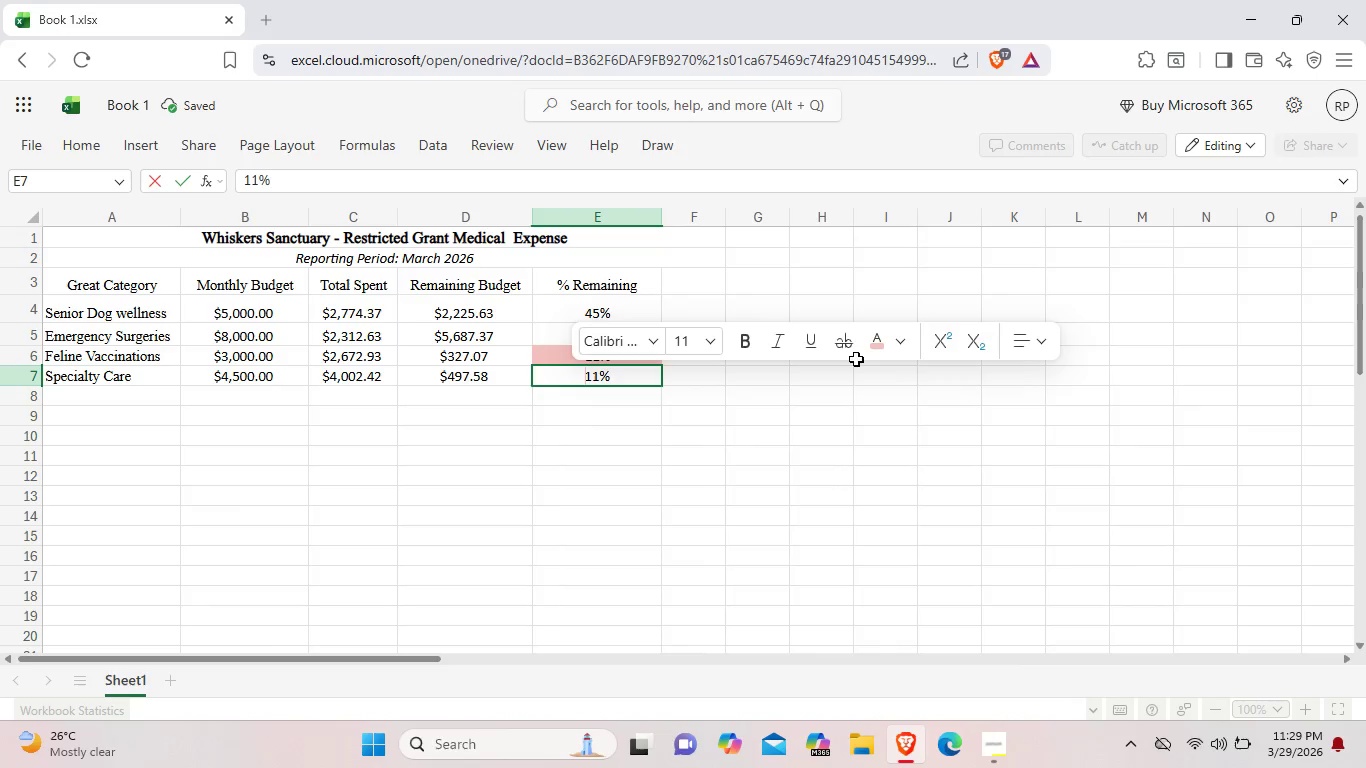 
left_click([903, 344])
 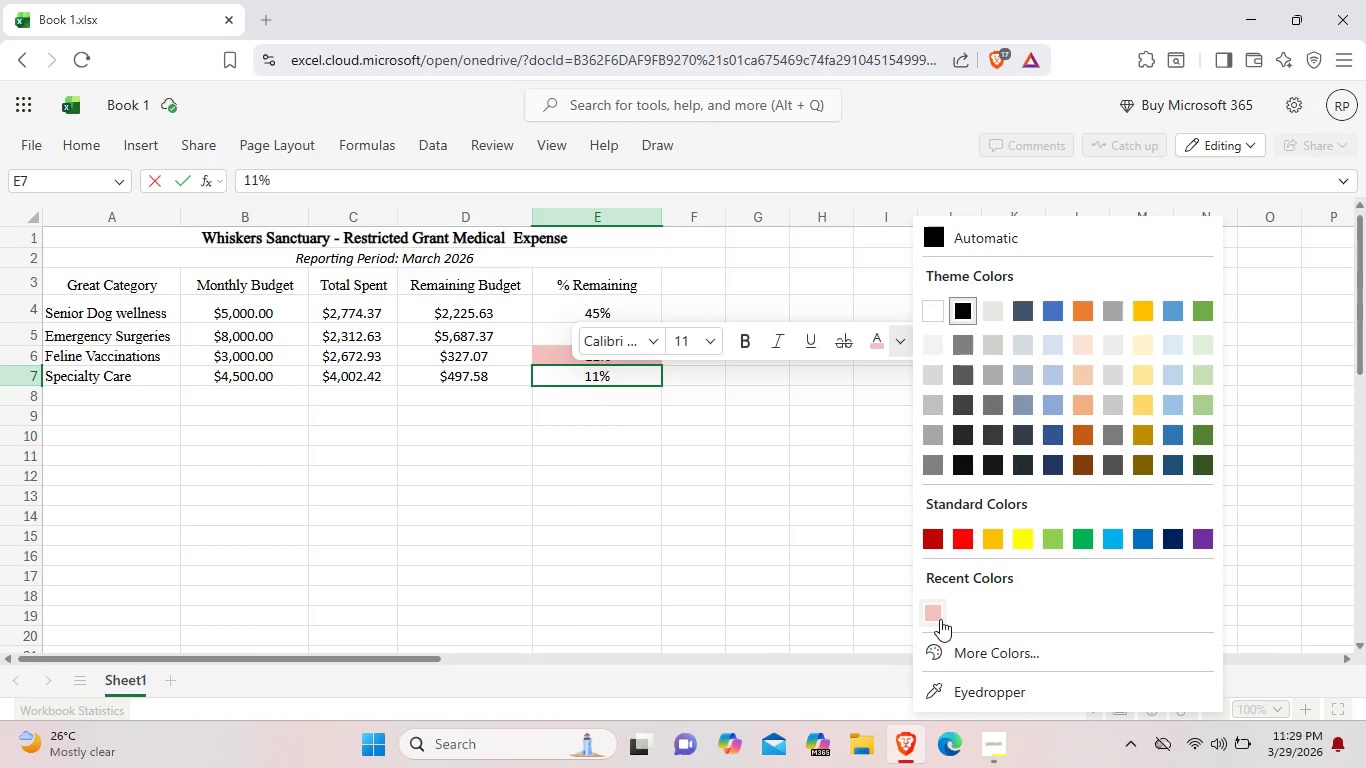 
left_click([938, 615])
 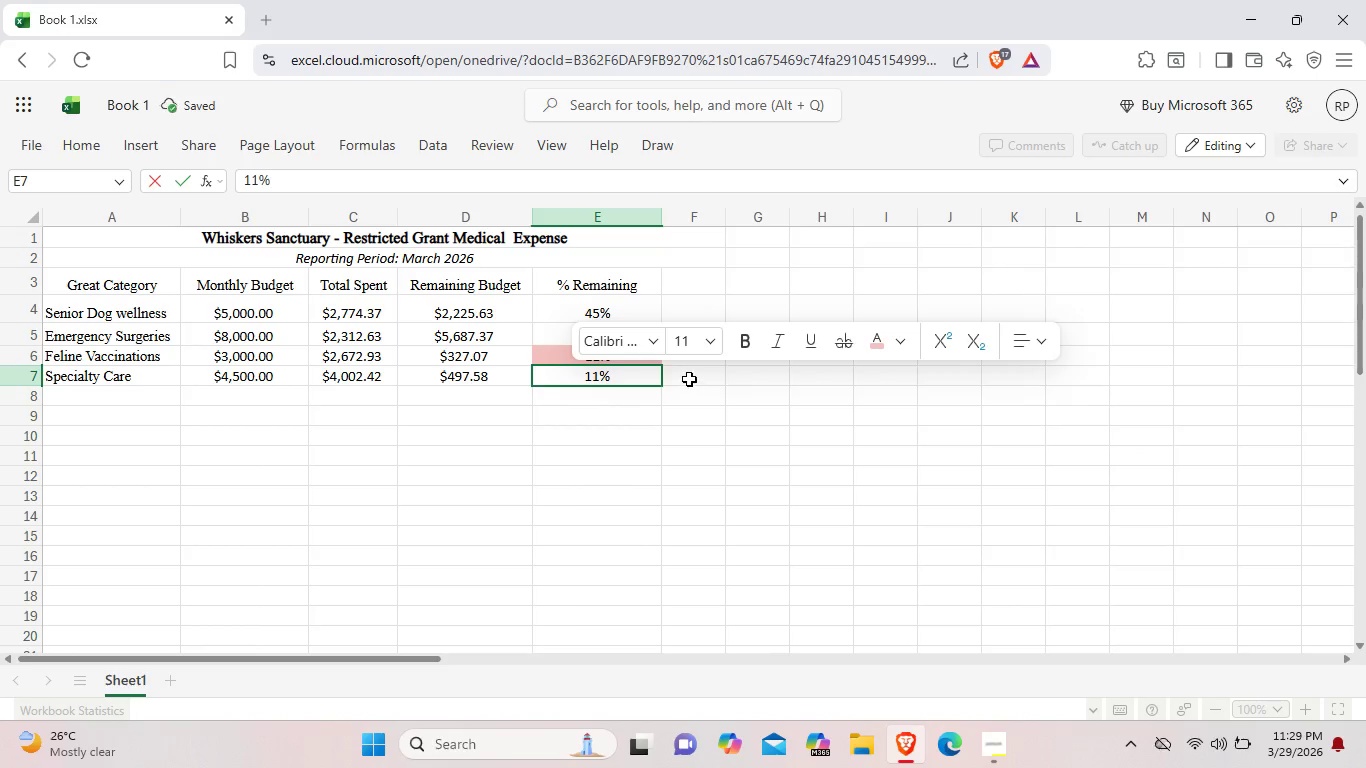 
left_click([689, 379])
 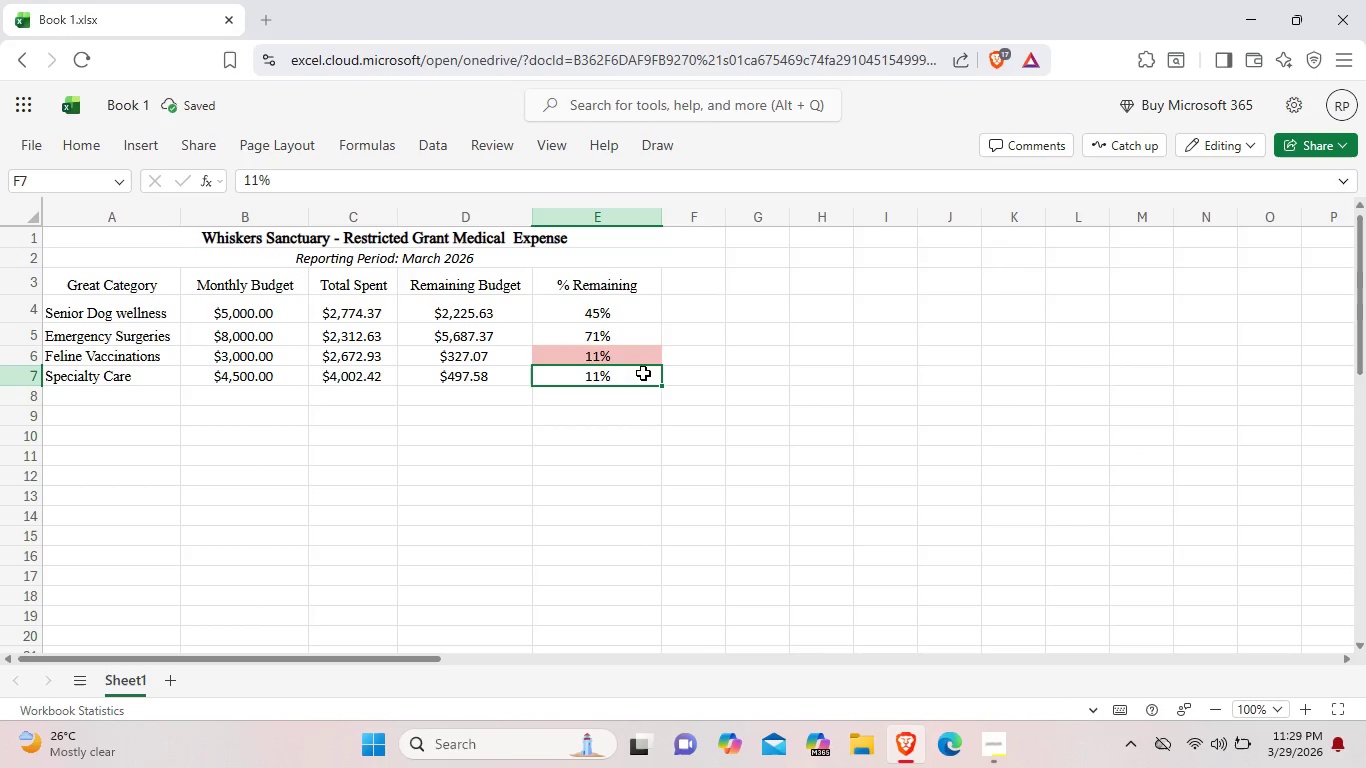 
double_click([643, 373])
 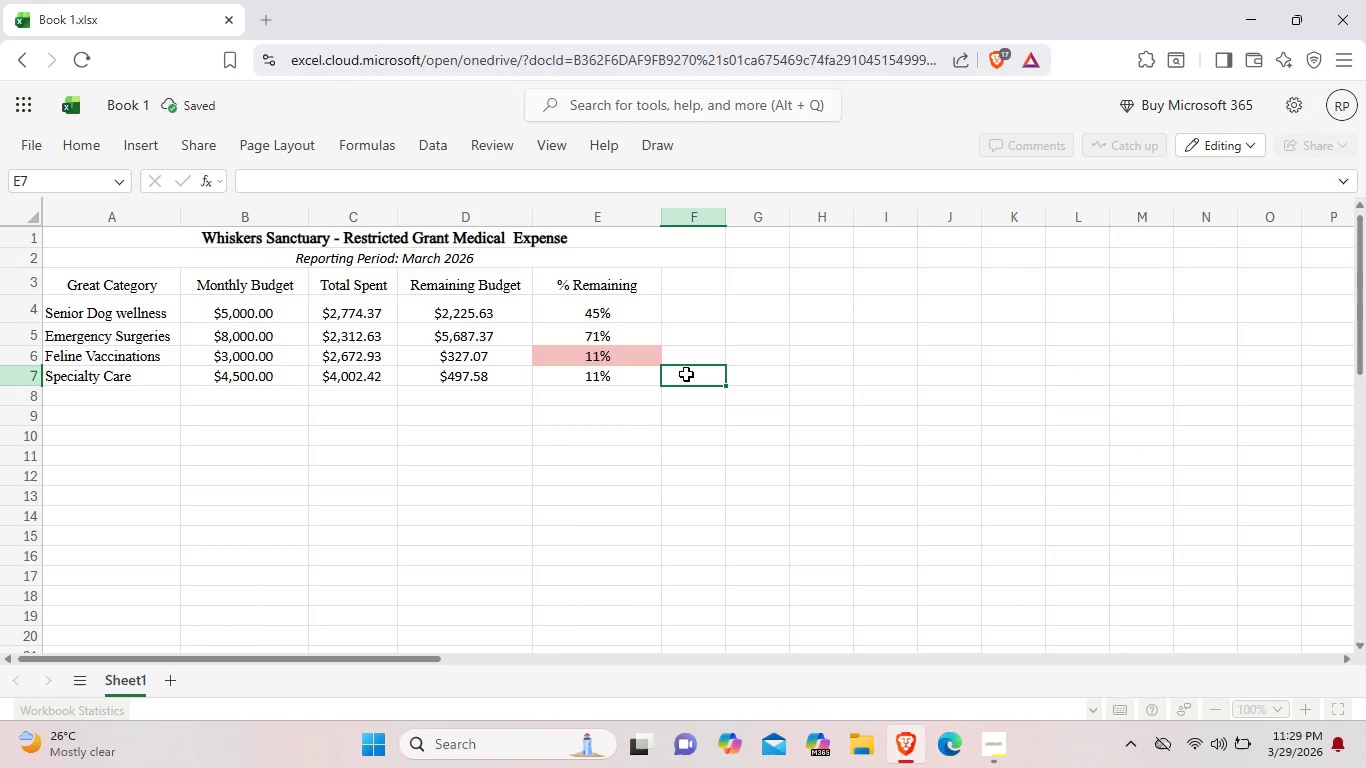 
left_click([686, 374])
 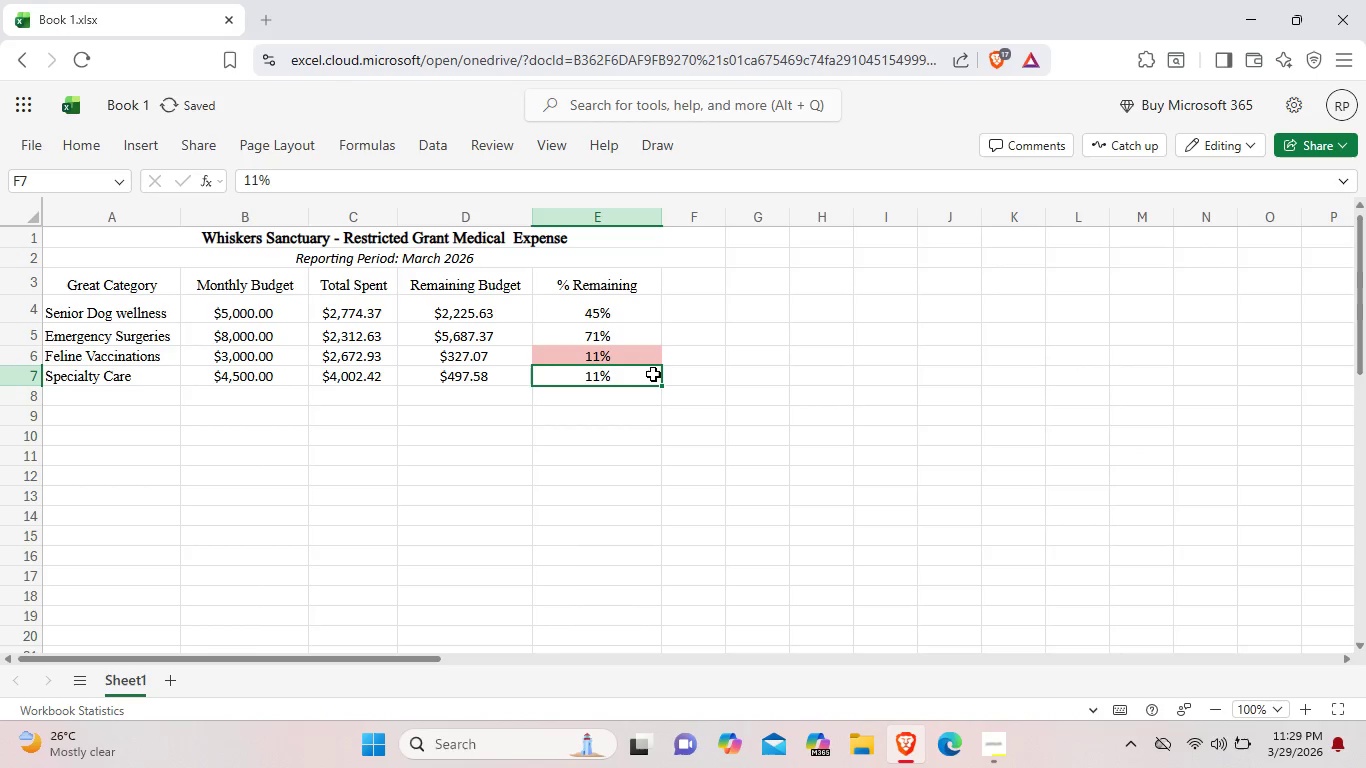 
left_click([653, 374])
 